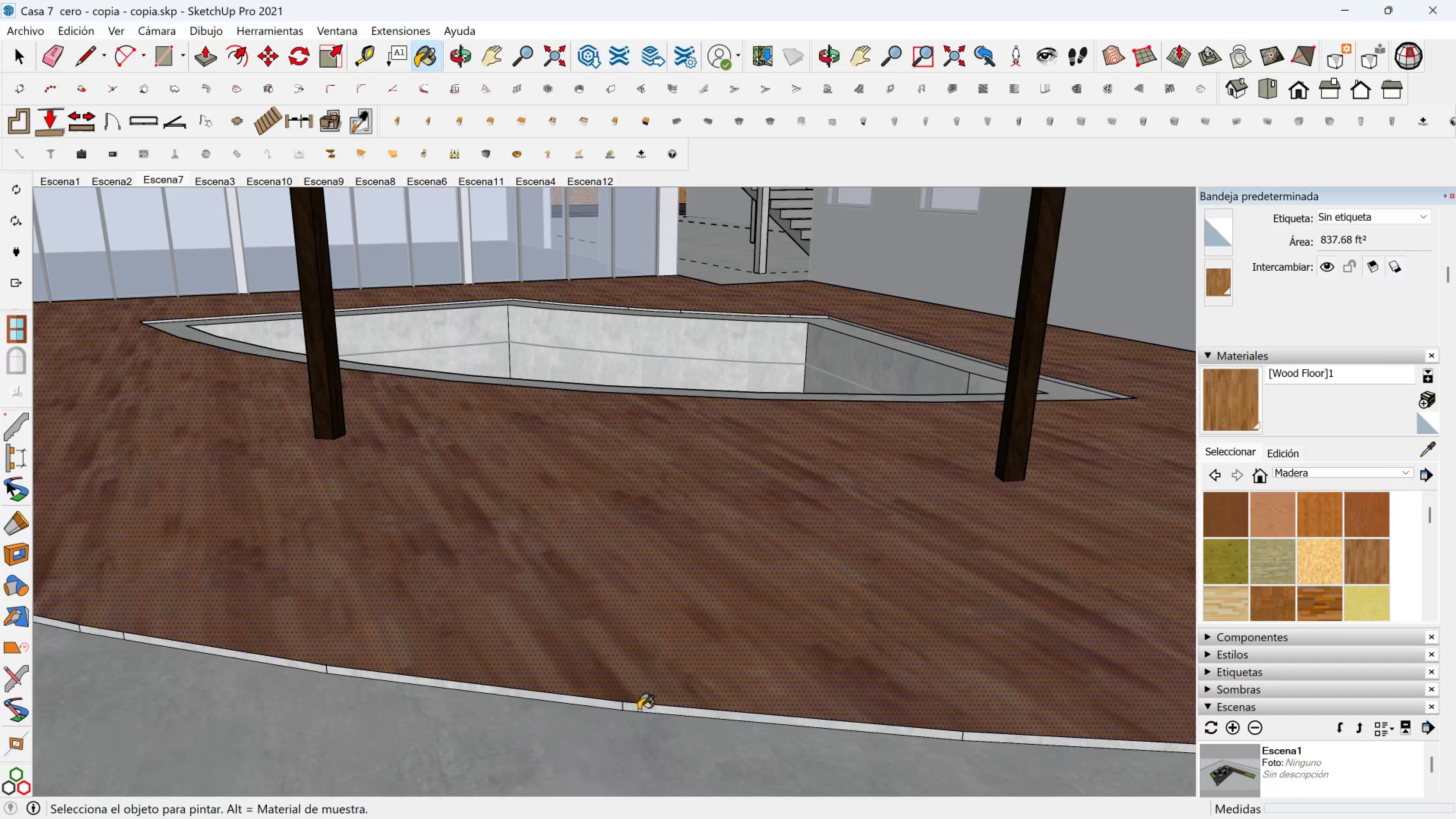 
hold_key(key=ControlLeft, duration=1.0)
left_click([645, 708])
 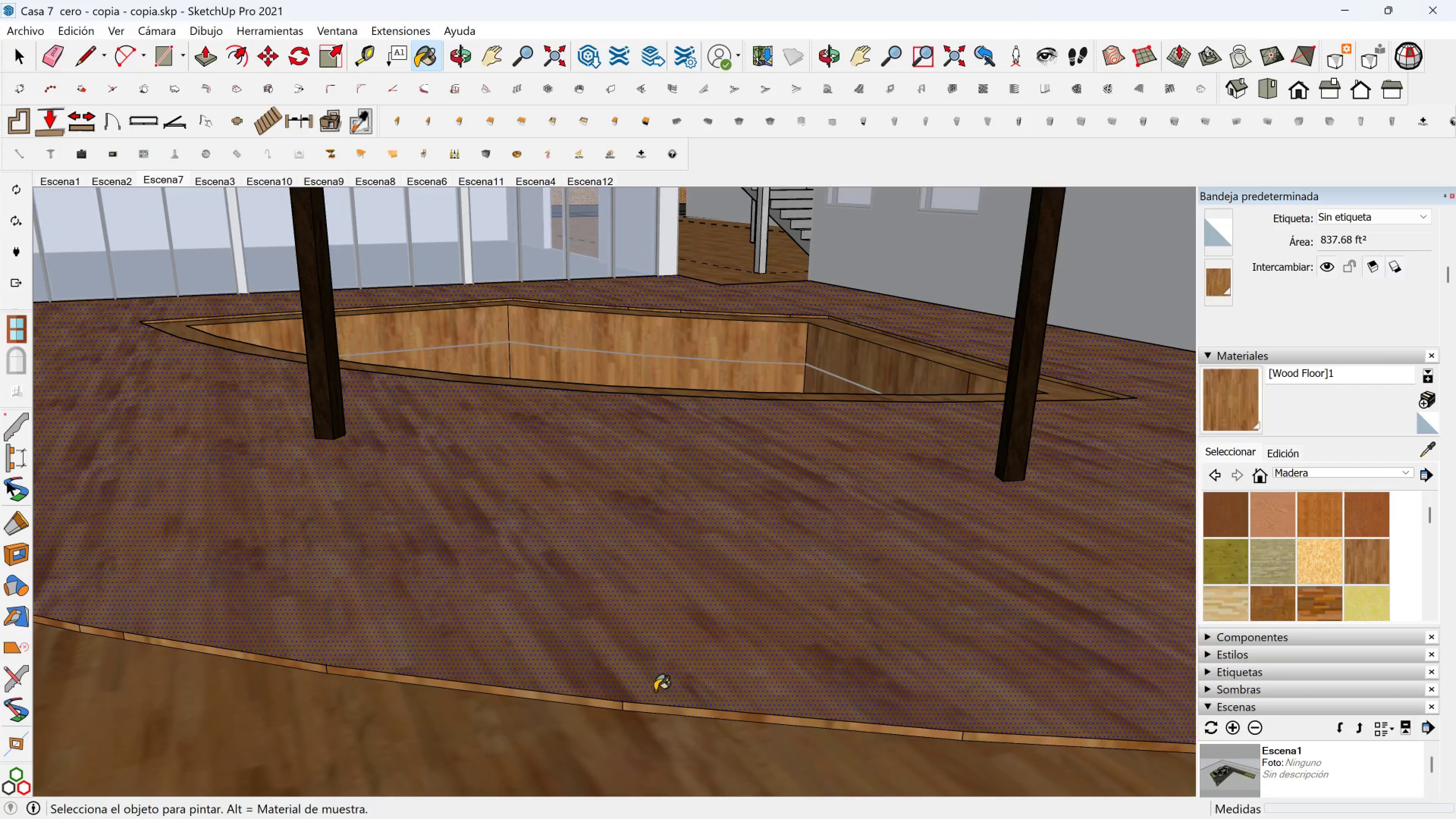 
key(Control+Z)
 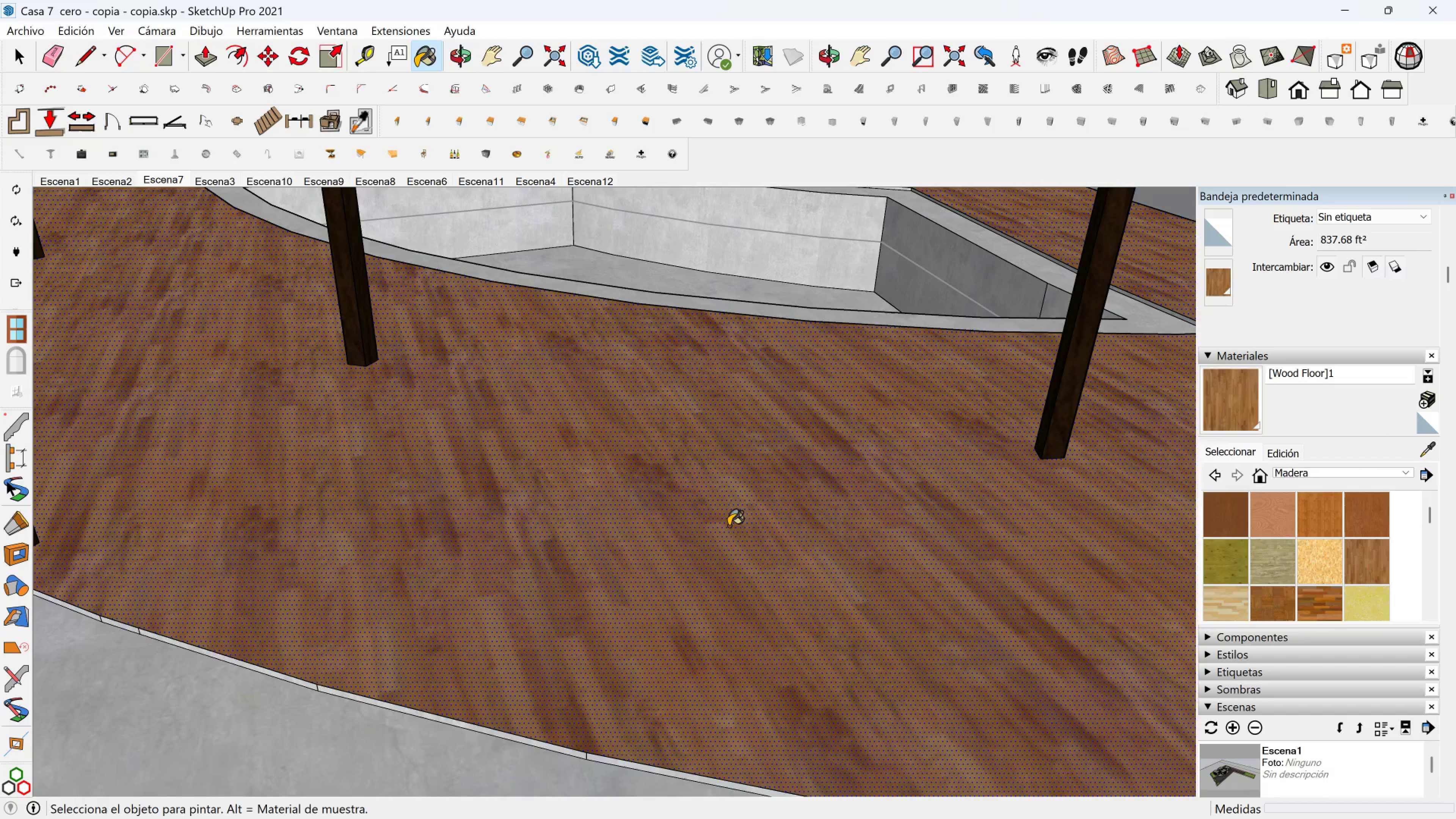 
scroll: coordinate [680, 331], scroll_direction: up, amount: 2.0
 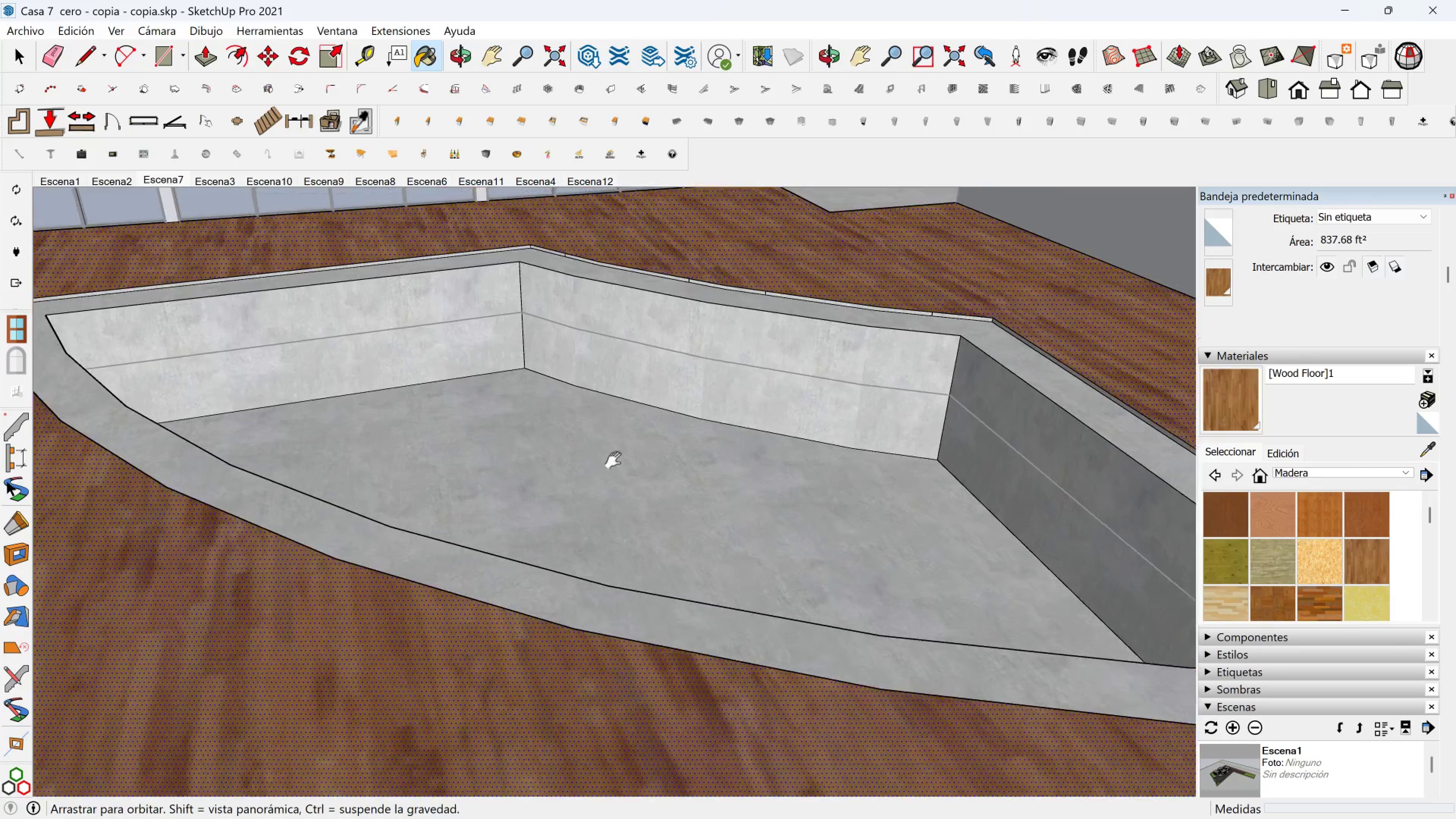 
hold_key(key=ShiftLeft, duration=0.31)
 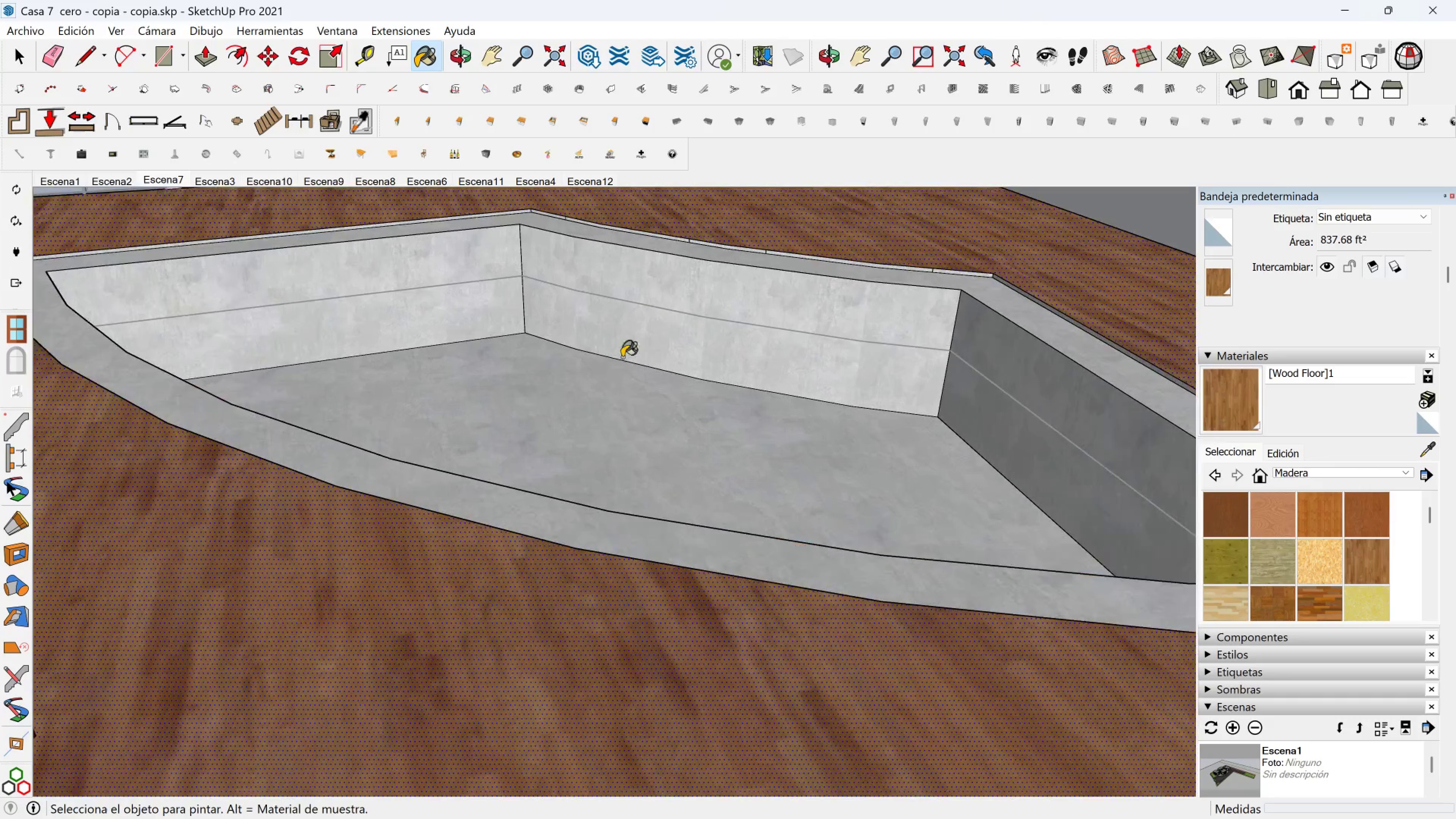 
key(Shift+ShiftLeft)
 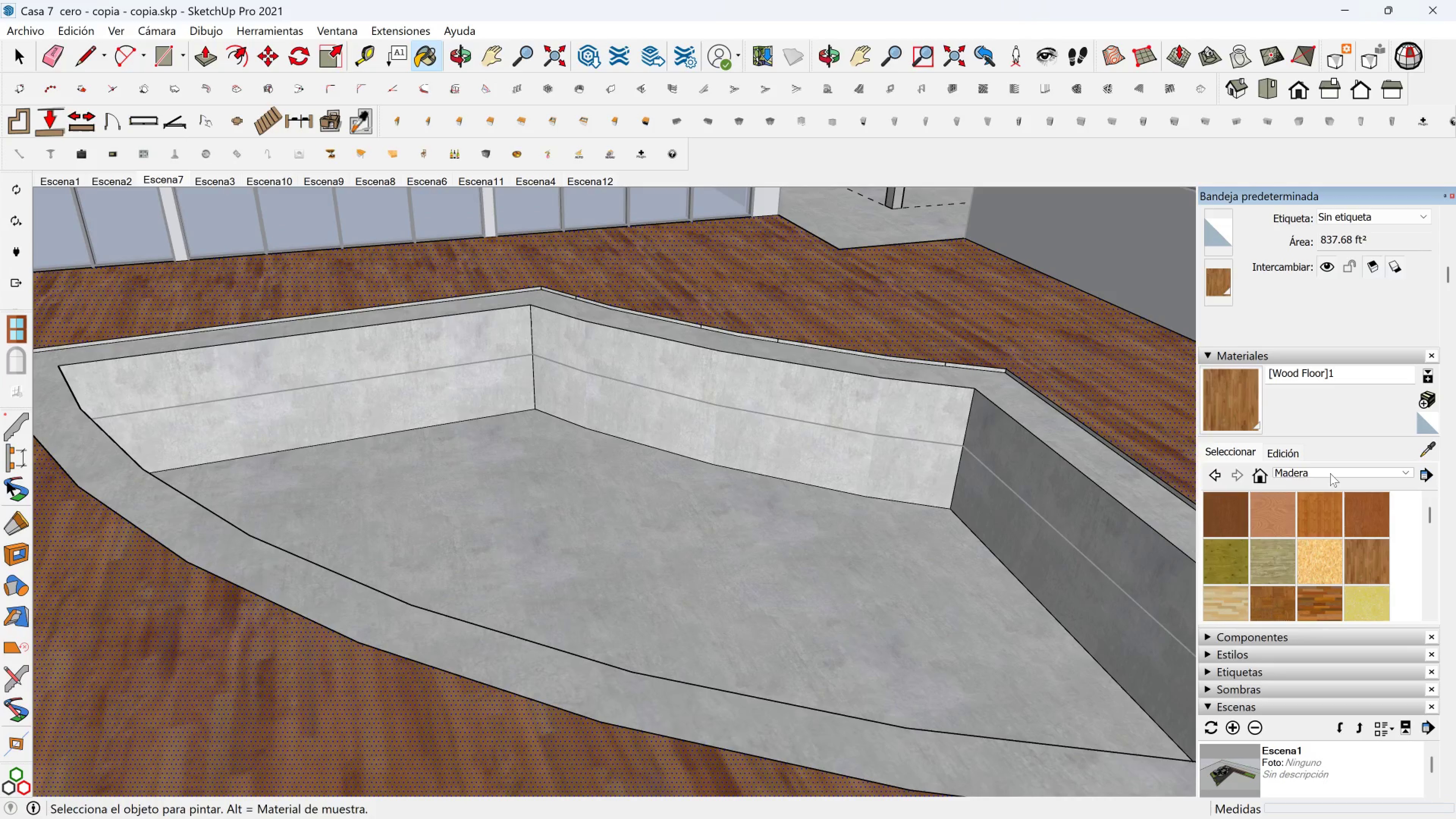 
wait(8.92)
 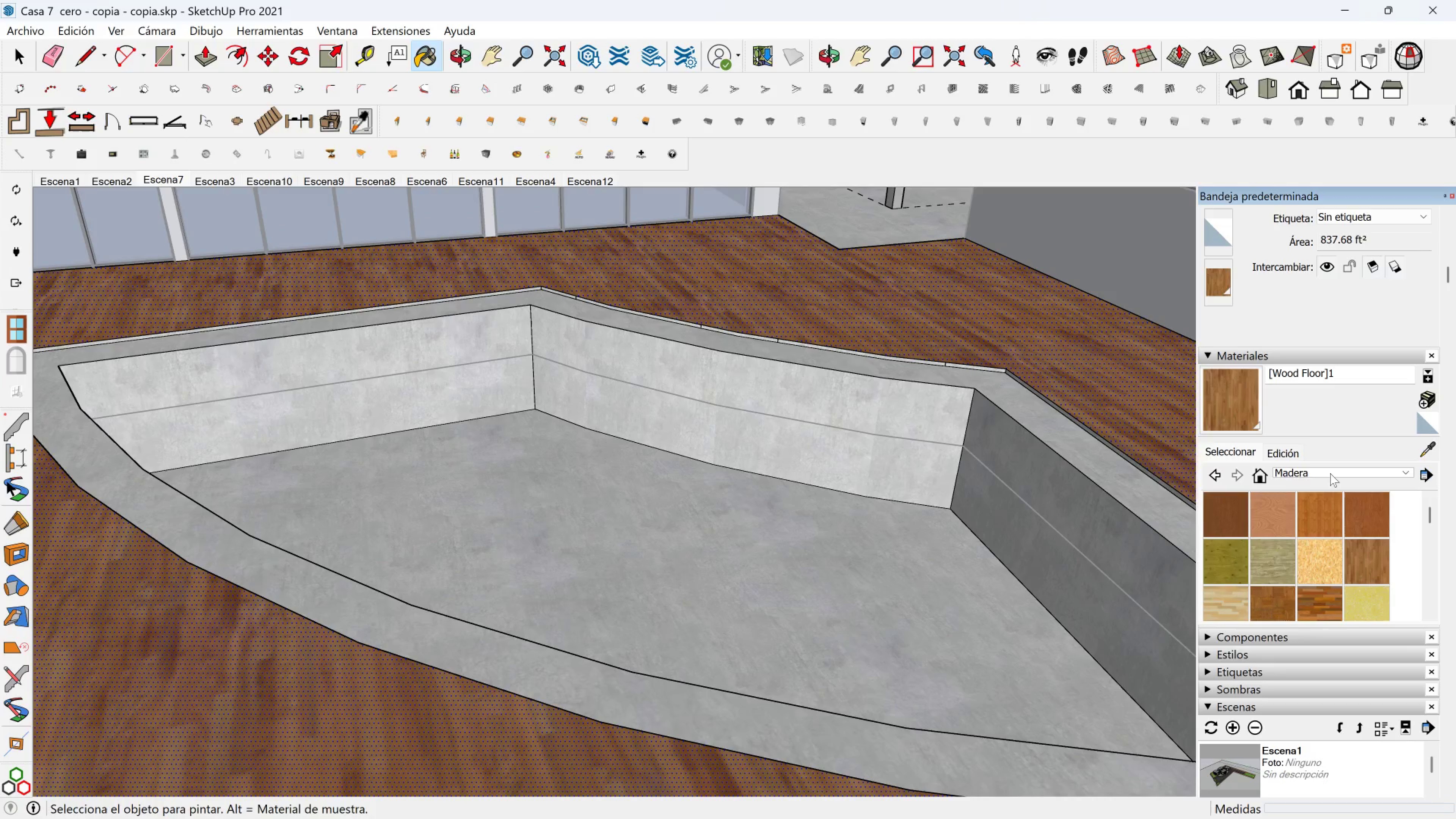 
left_click([1313, 523])
 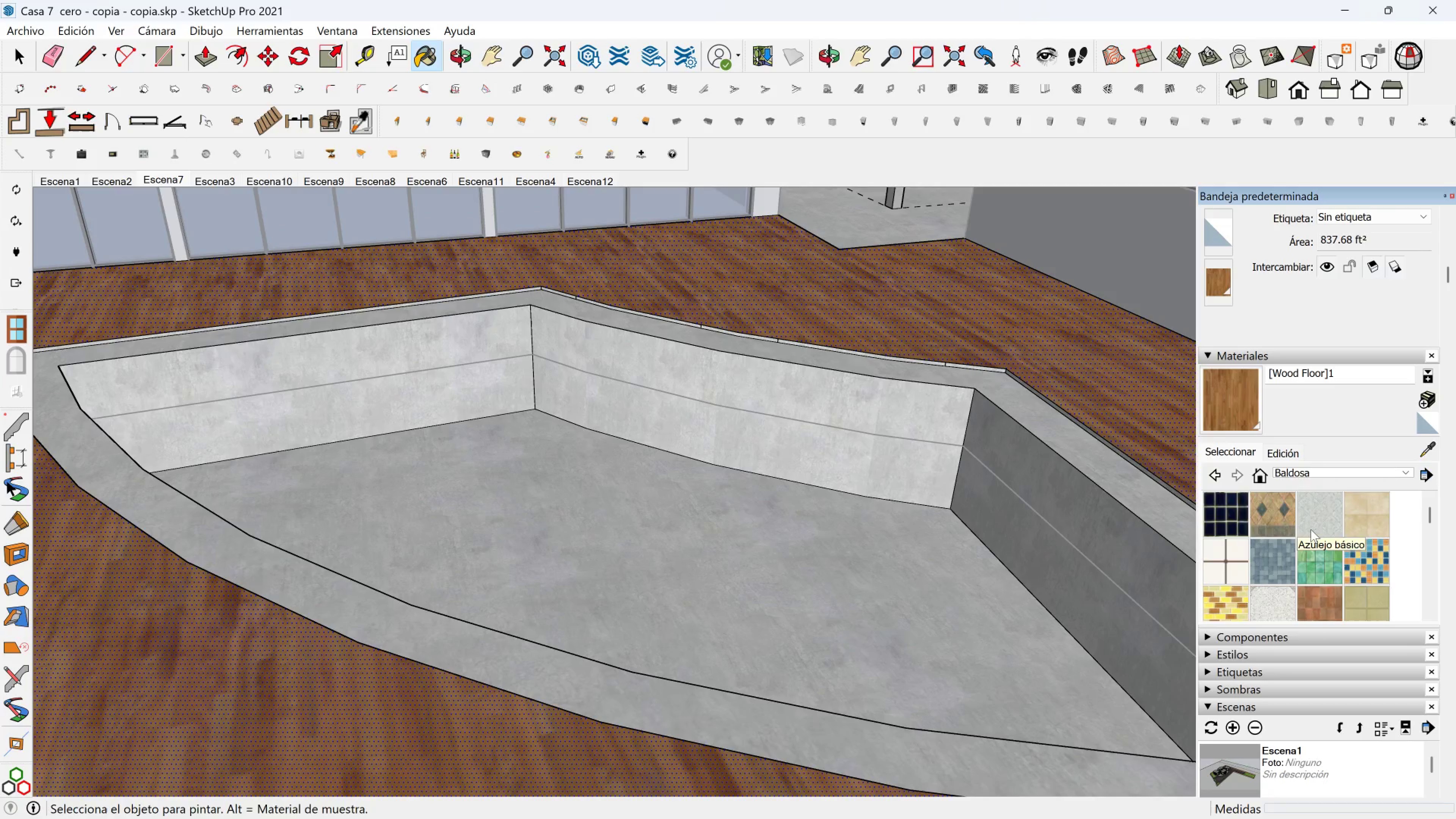 
scroll: coordinate [1311, 529], scroll_direction: down, amount: 3.0
 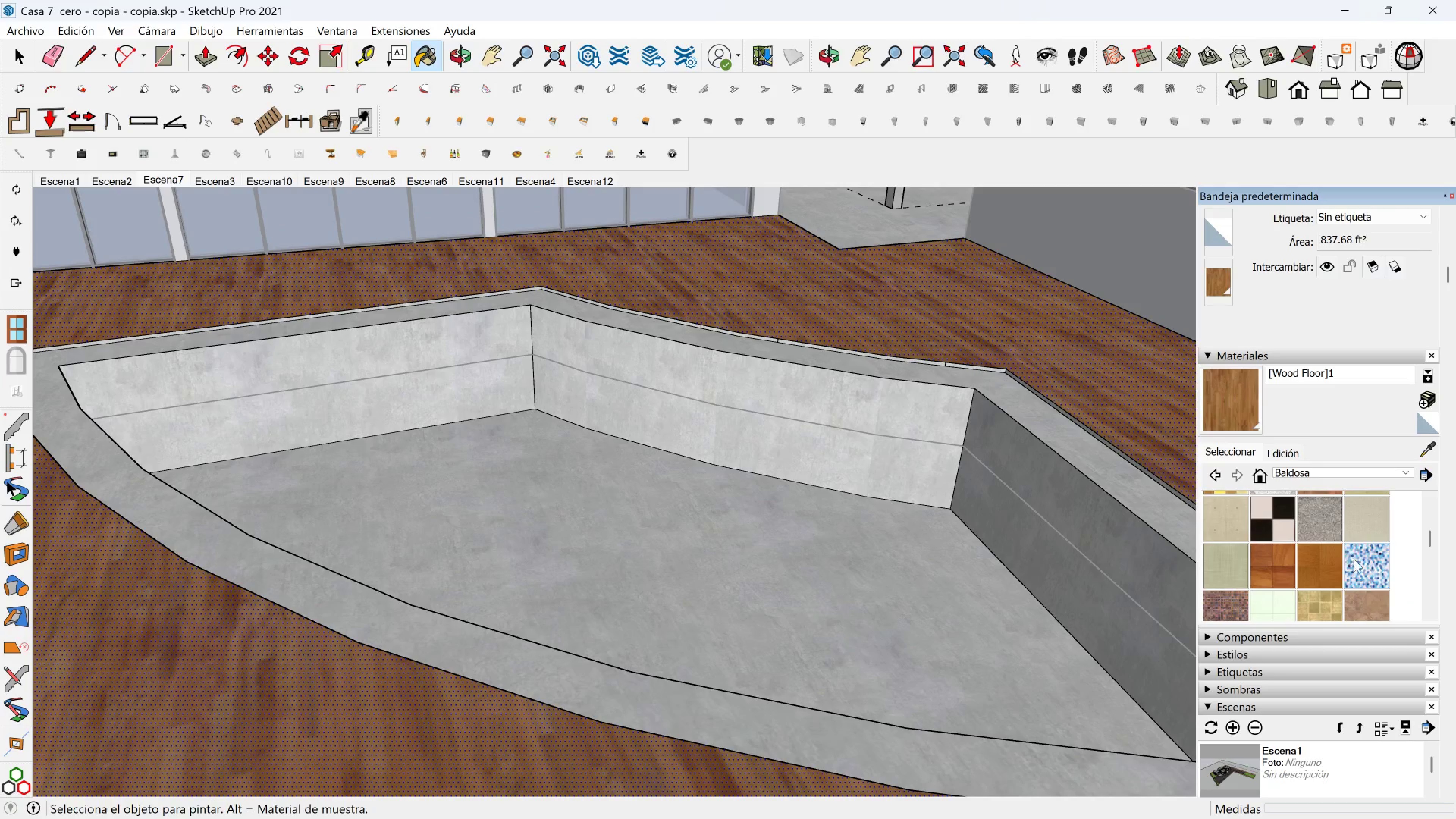 
left_click([1359, 563])
 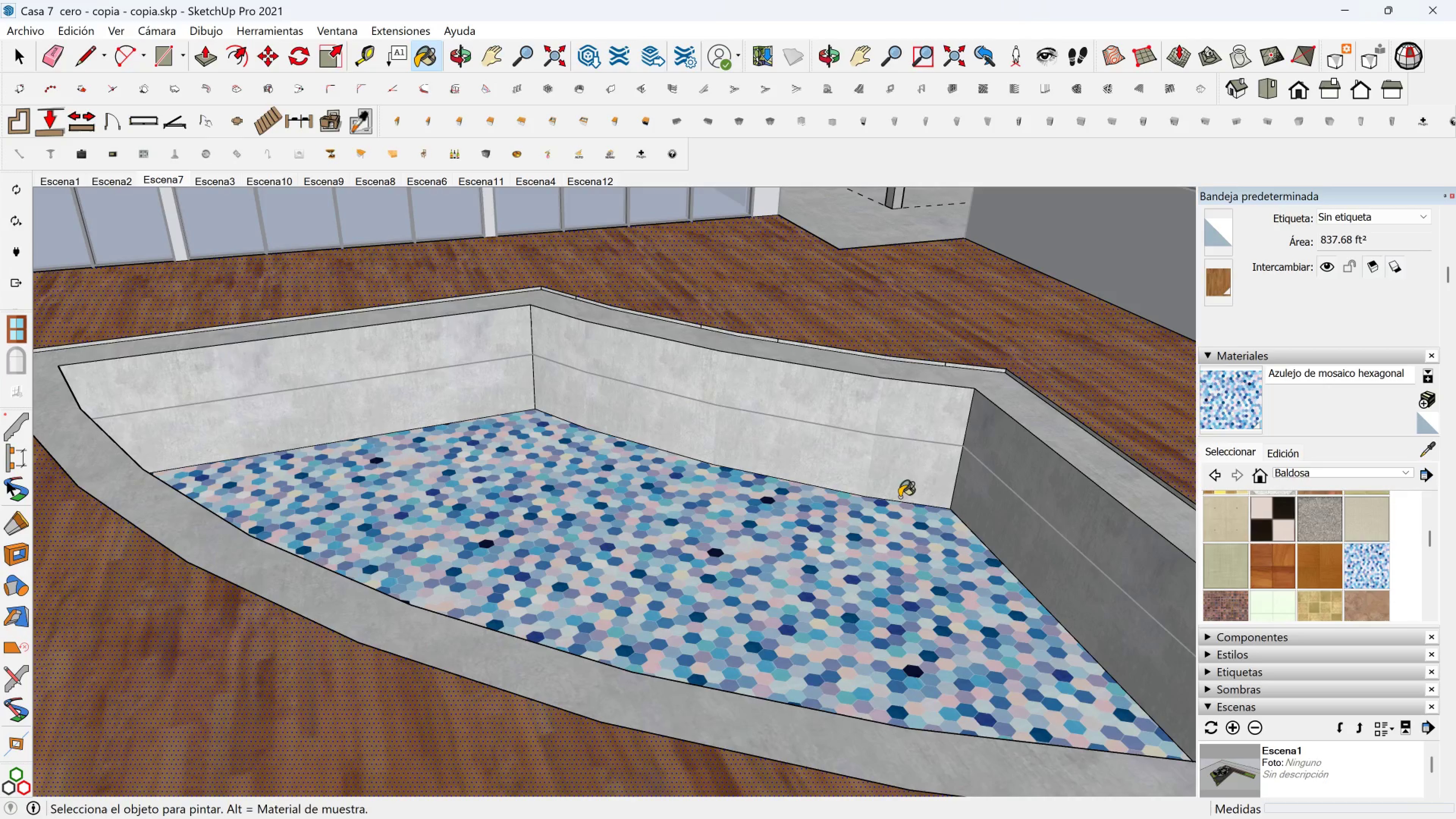 
double_click([898, 483])
 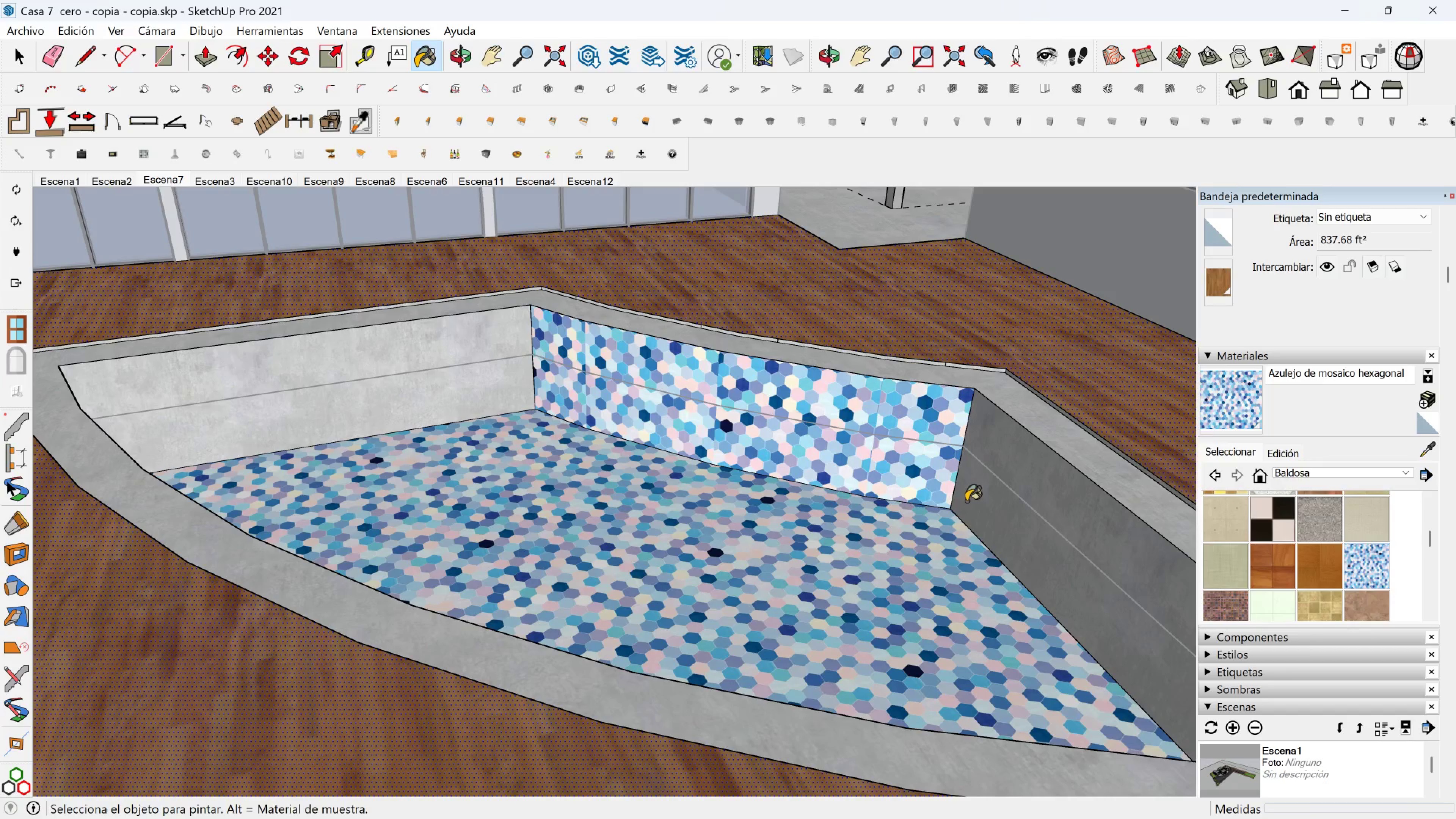 
left_click([966, 501])
 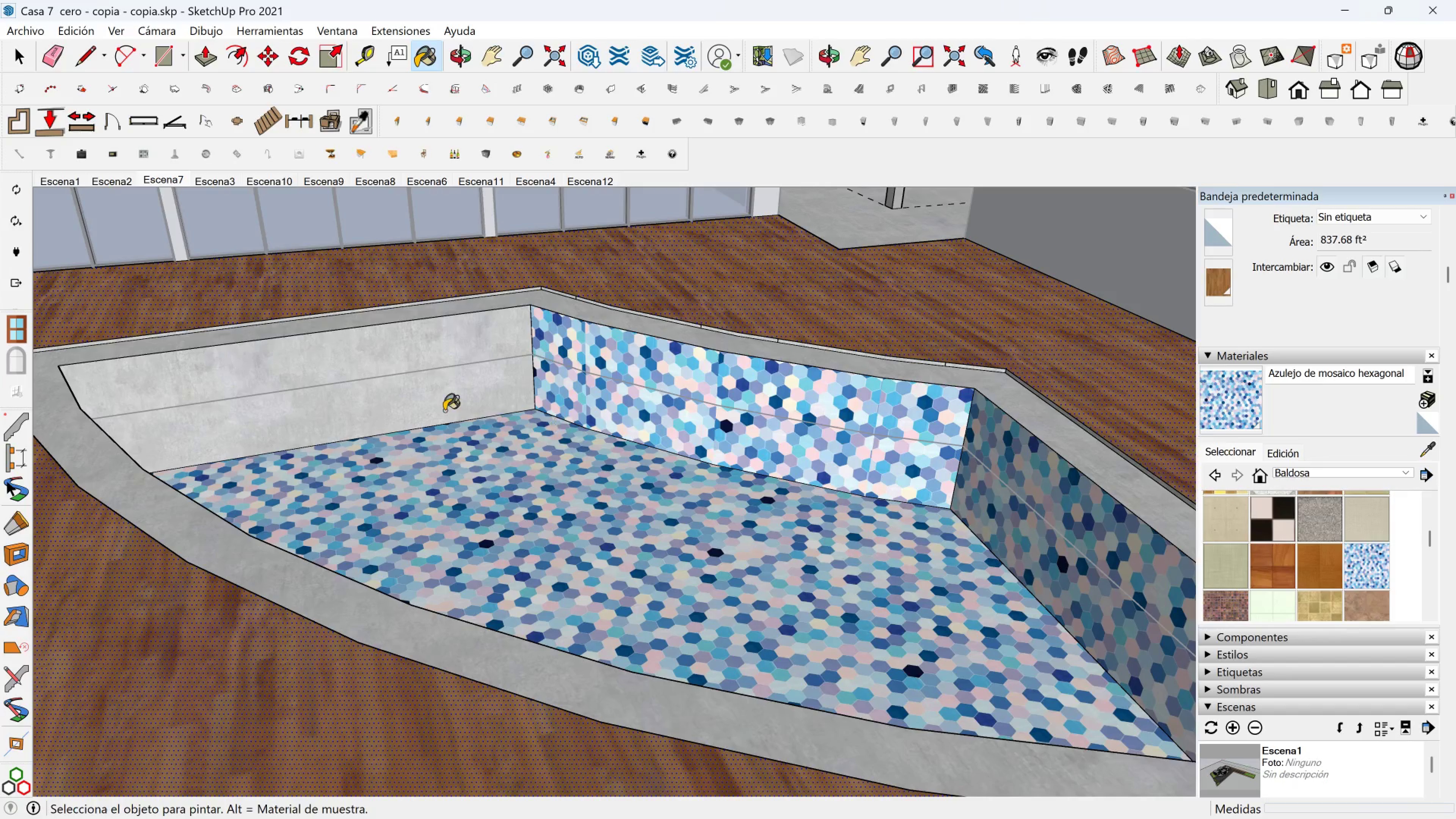 
left_click([439, 406])
 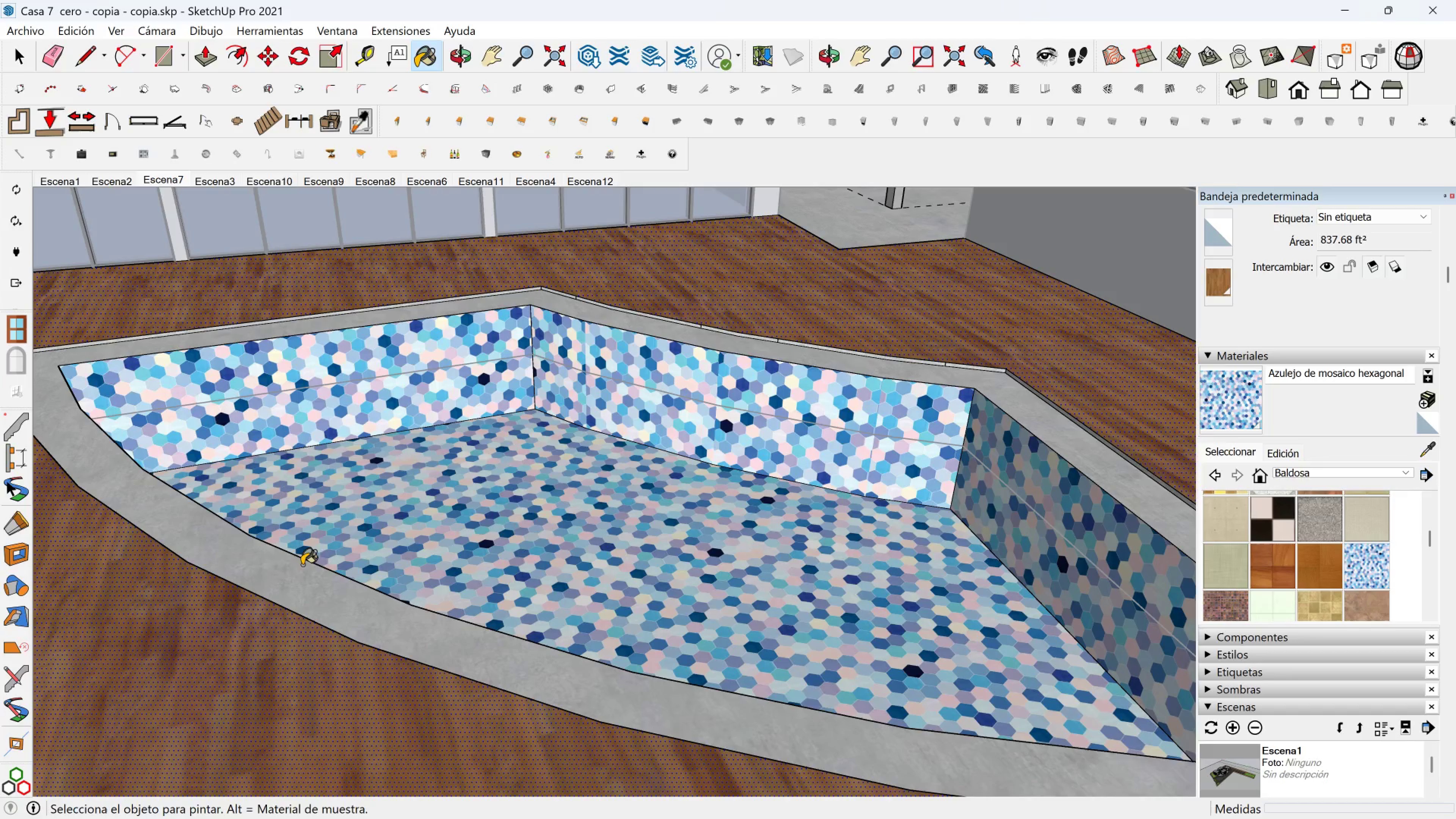 
left_click([274, 579])
 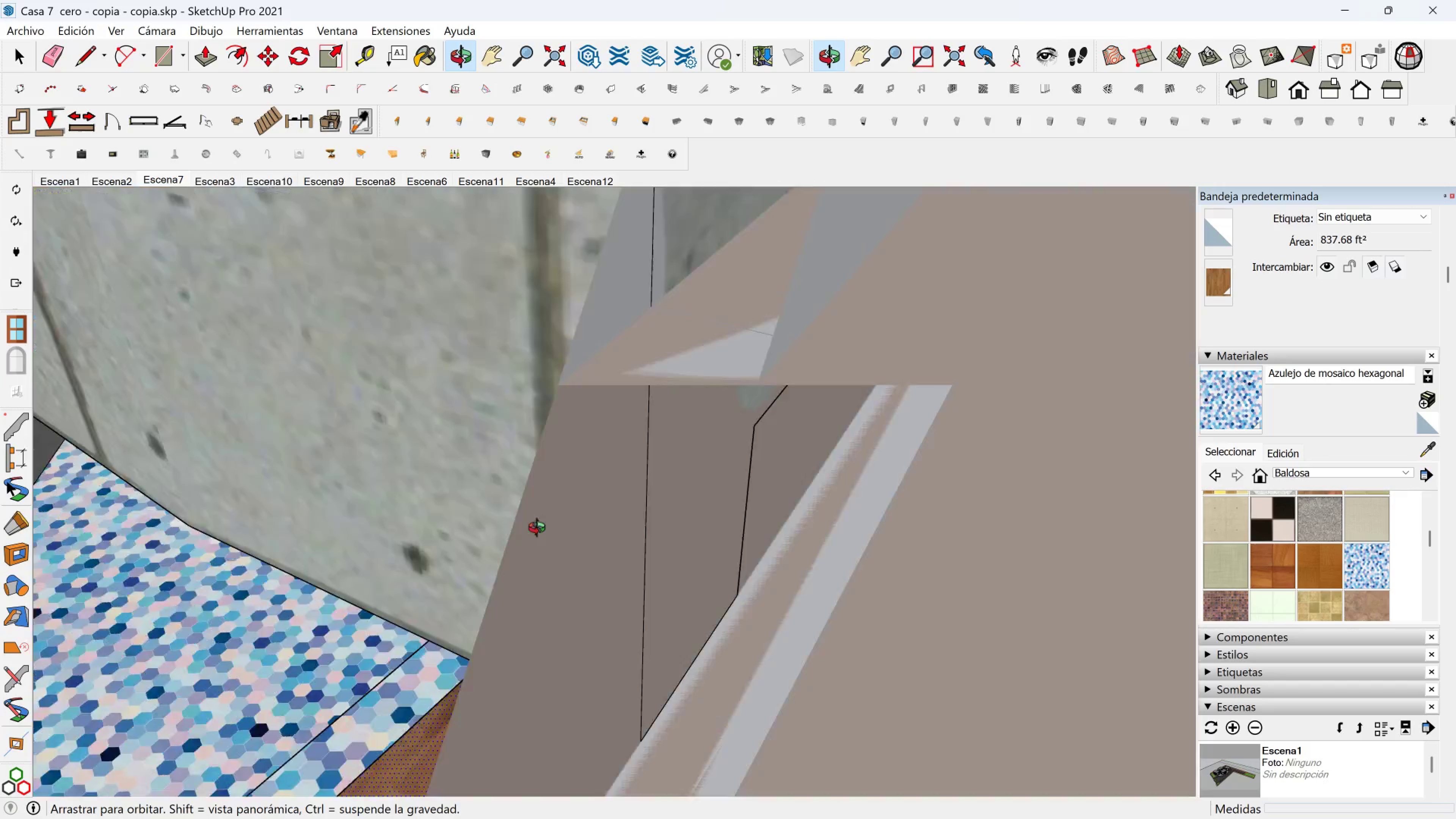 
hold_key(key=ShiftLeft, duration=0.65)
 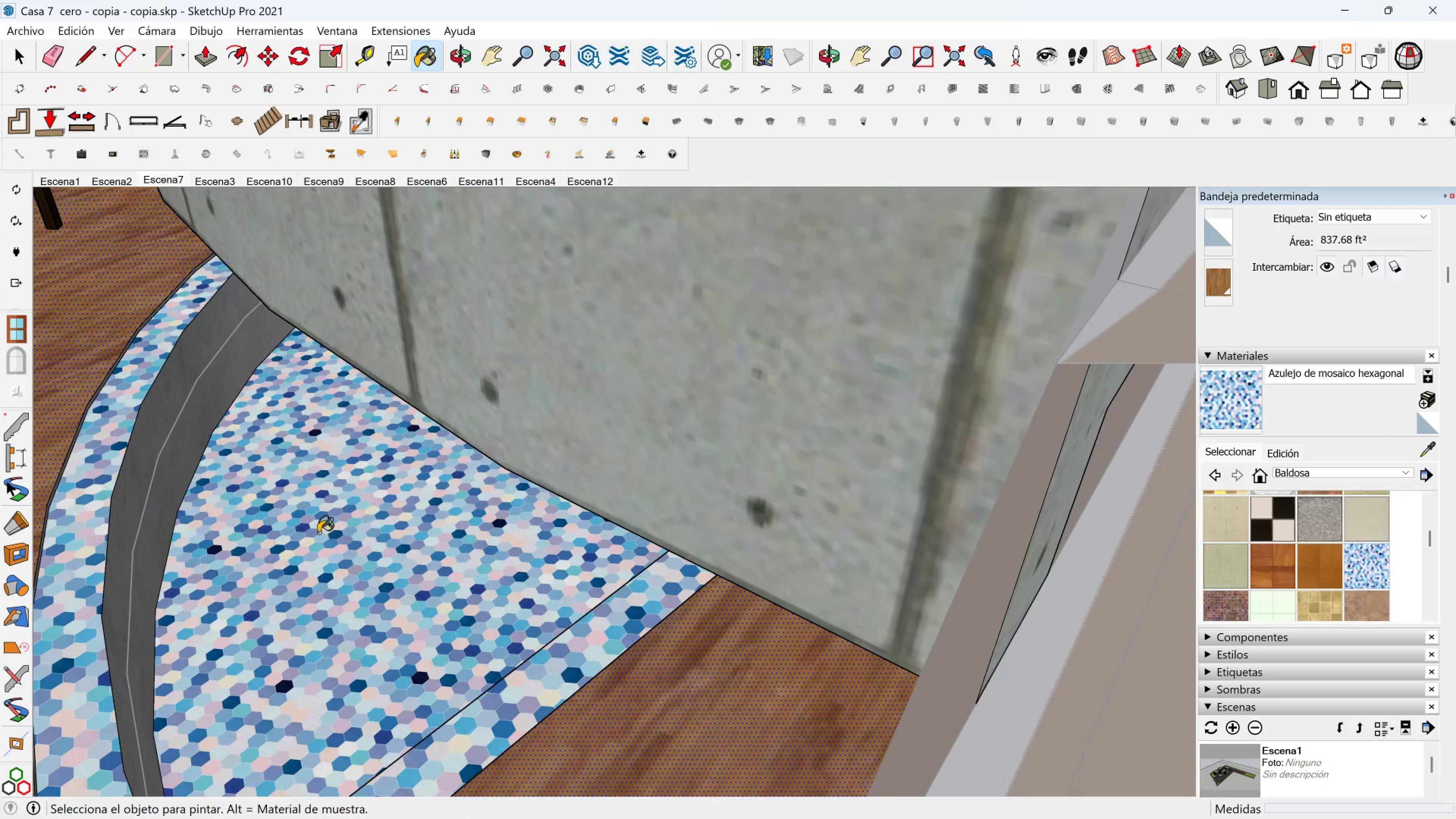 
scroll: coordinate [268, 533], scroll_direction: up, amount: 2.0
 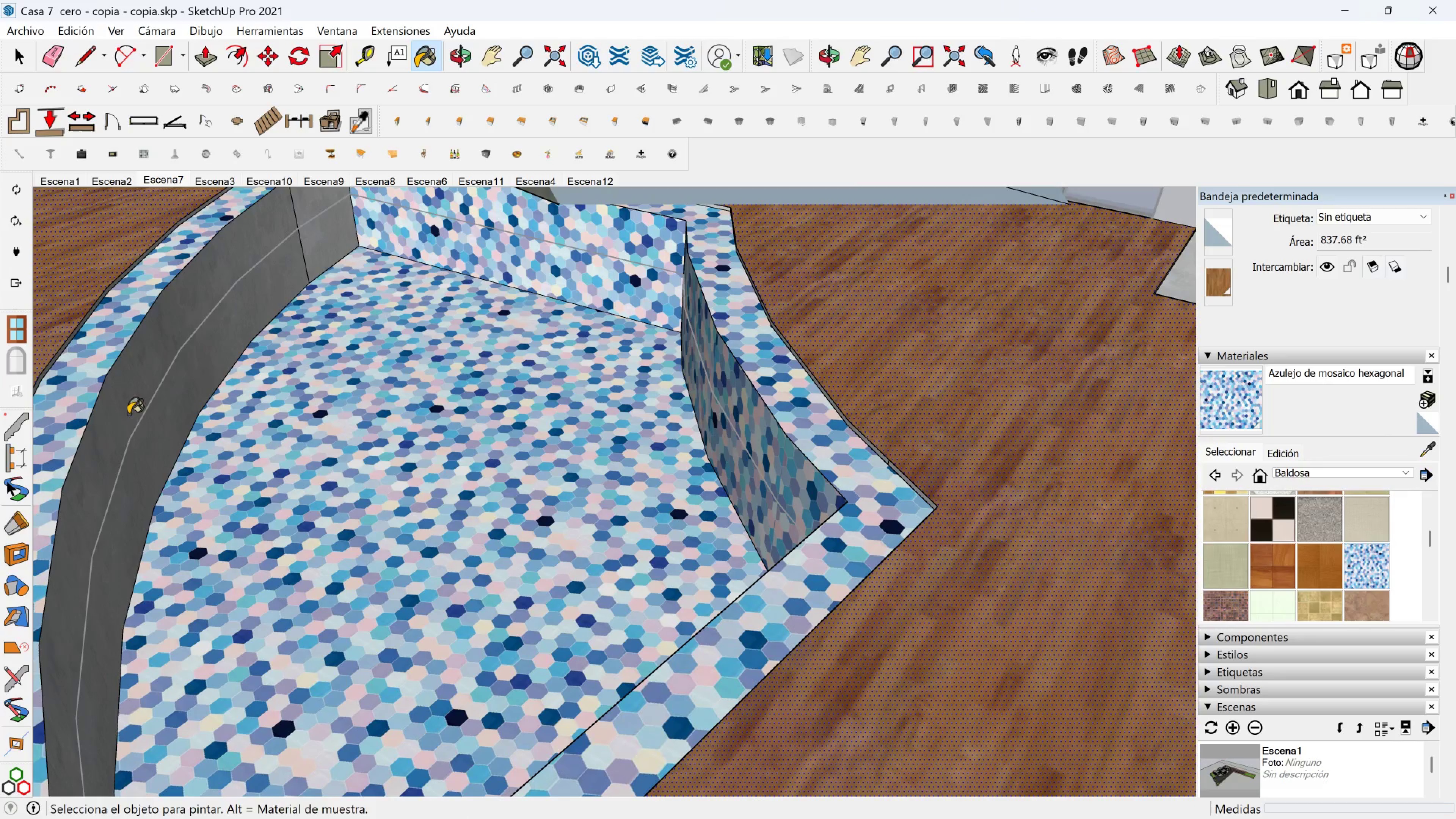 
left_click([123, 402])
 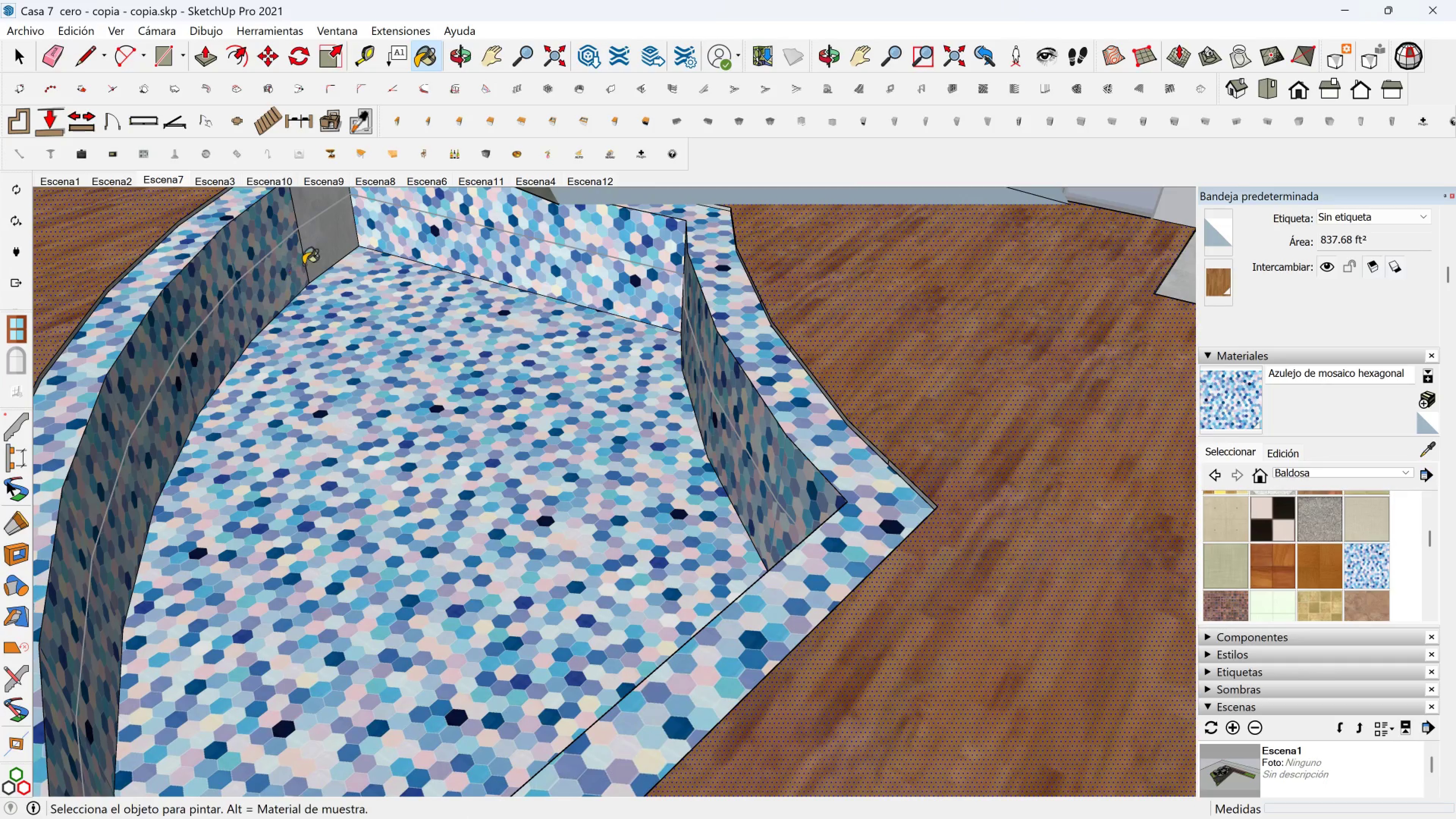 
left_click_drag(start_coordinate=[321, 251], to_coordinate=[321, 249])
 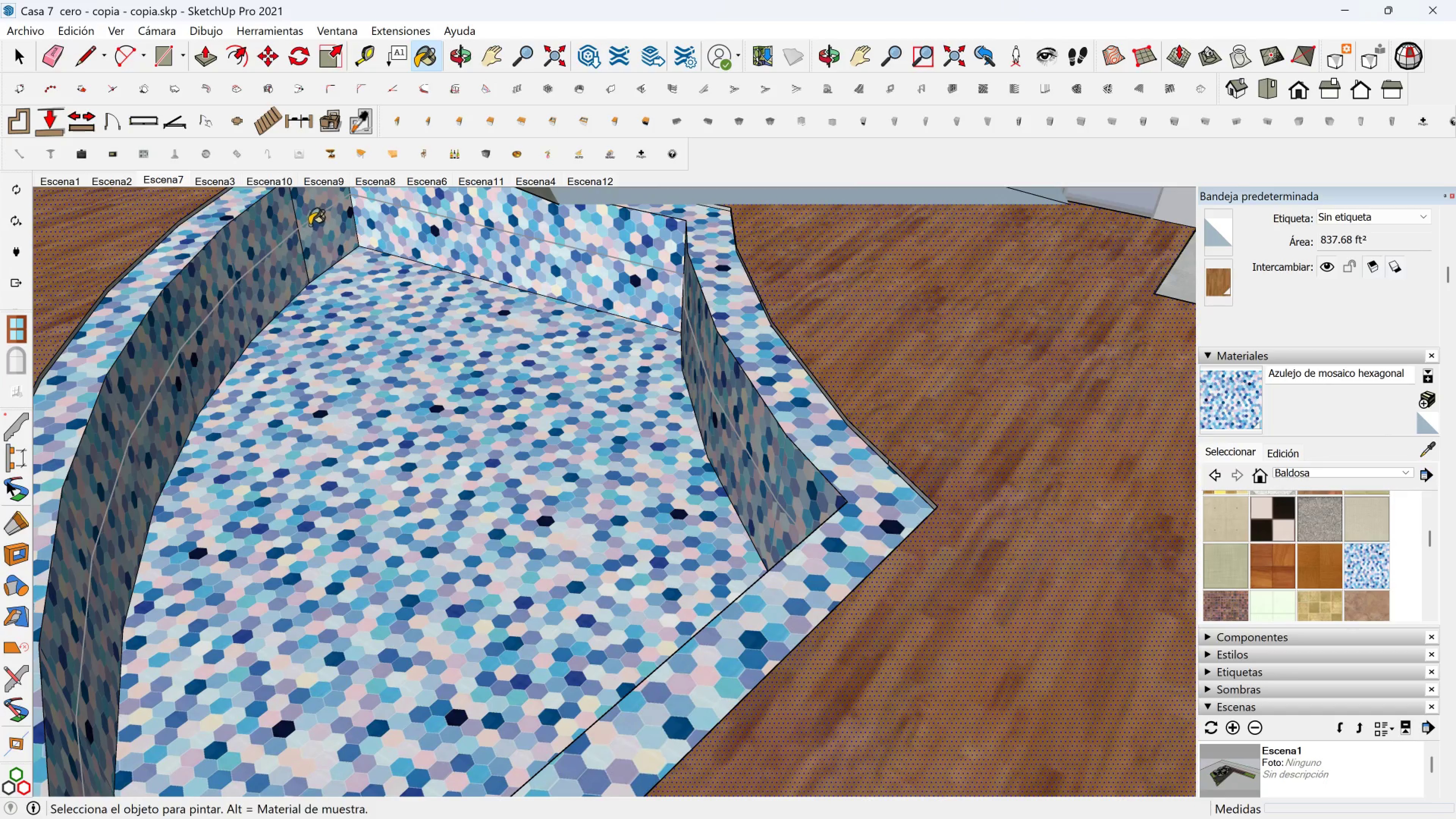 
hold_key(key=ShiftLeft, duration=0.33)
 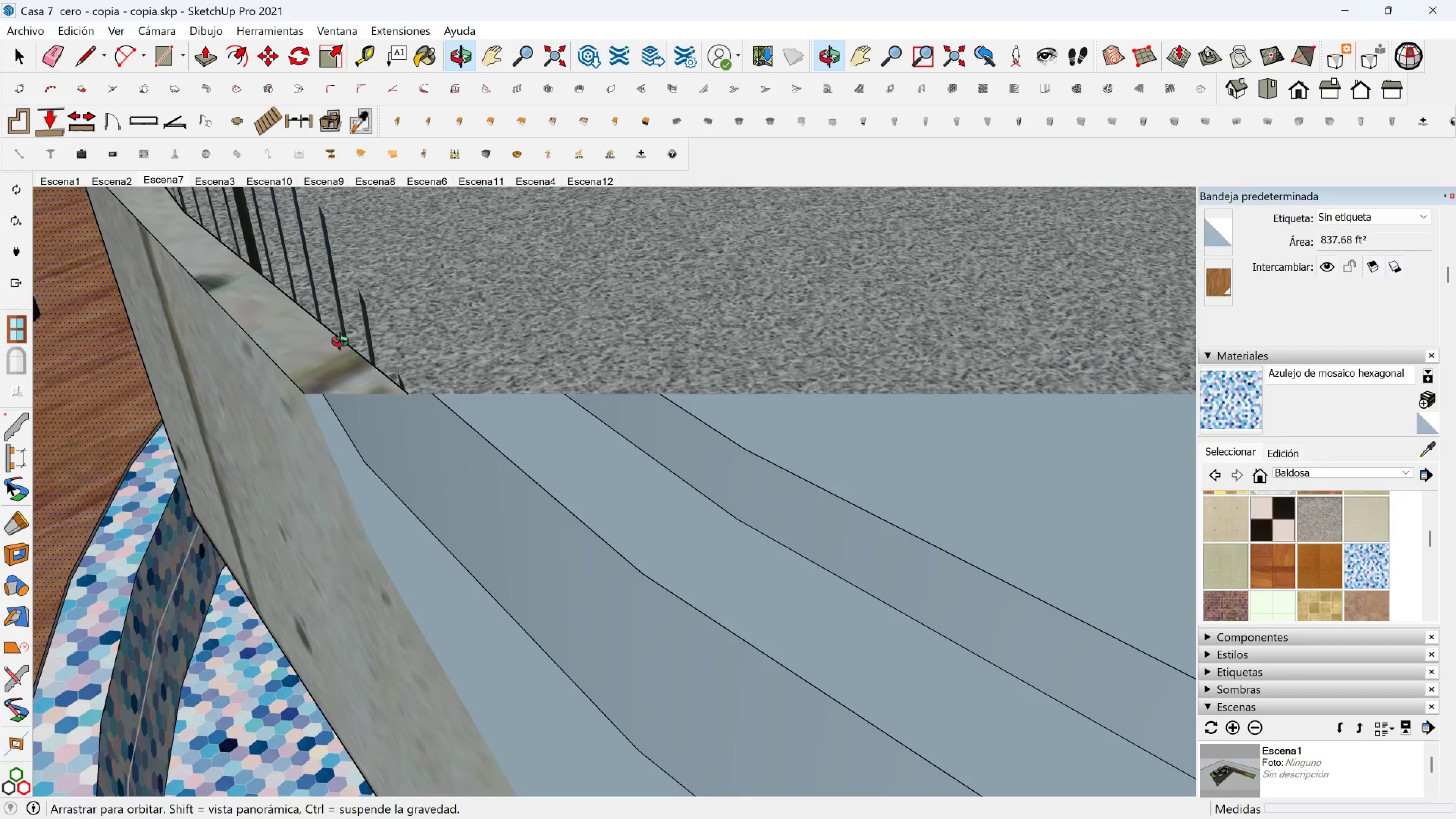 
key(Shift+ShiftLeft)
 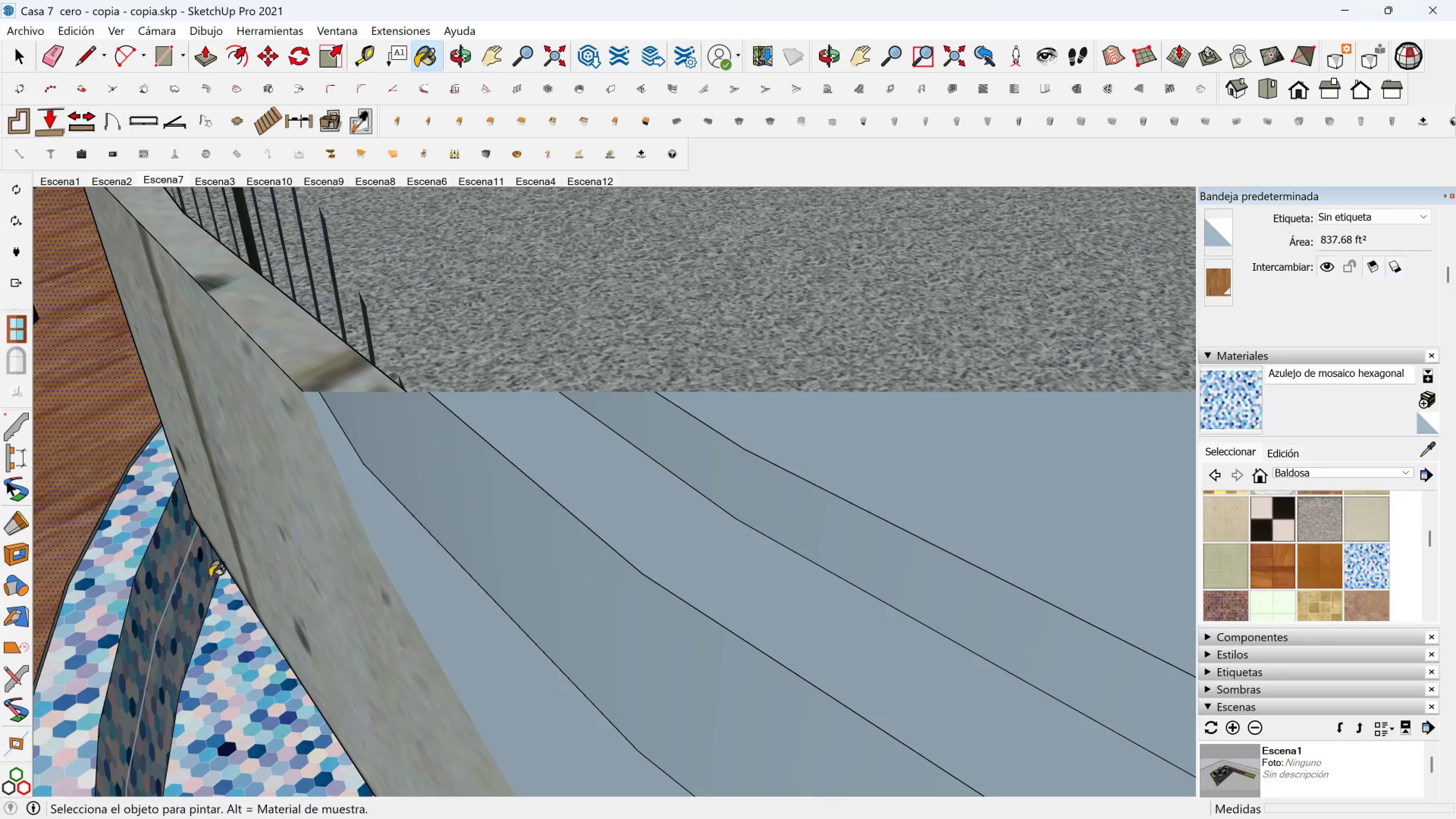 
scroll: coordinate [196, 601], scroll_direction: up, amount: 3.0
 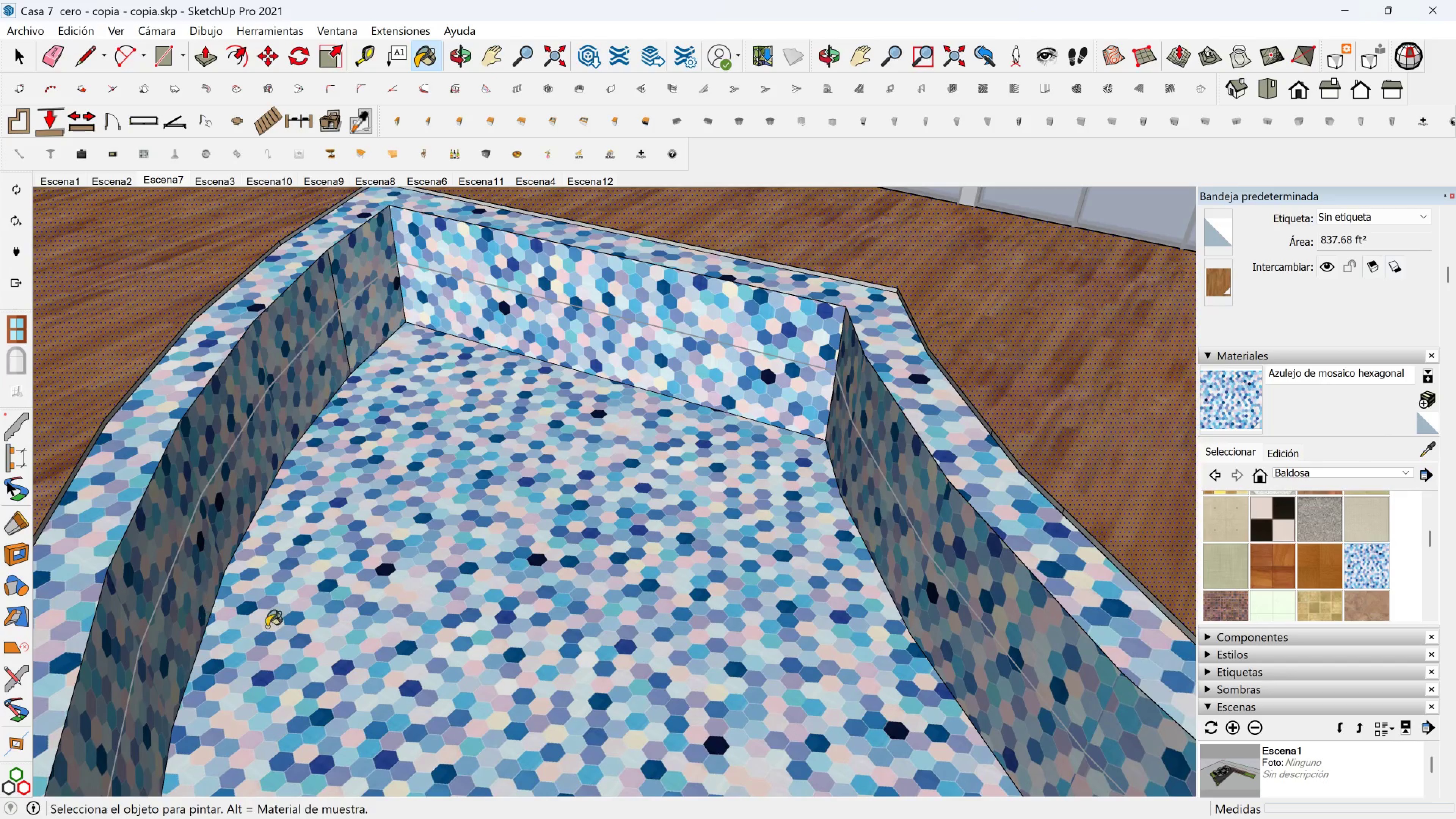 
key(Shift+ShiftLeft)
 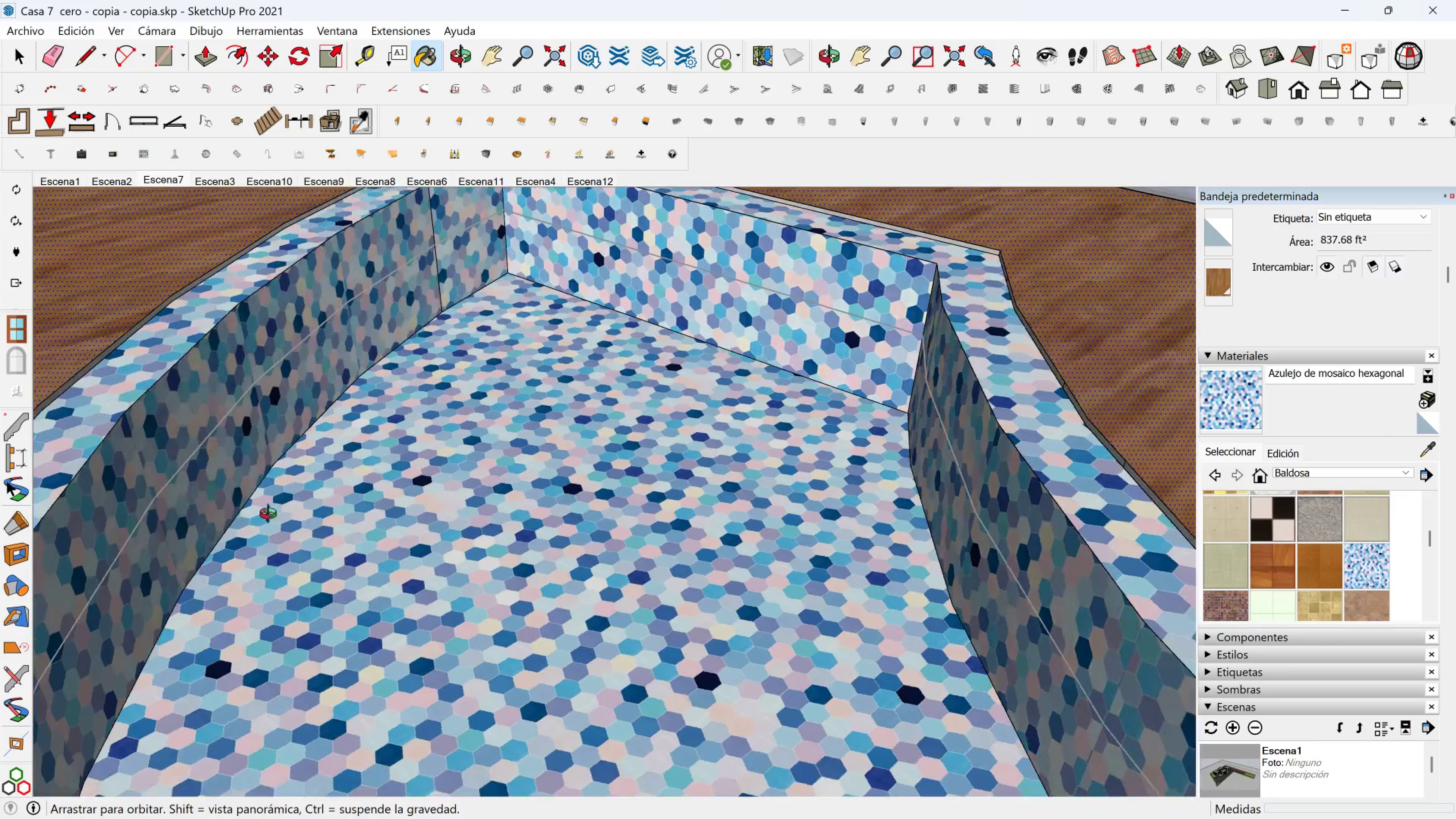 
hold_key(key=ShiftLeft, duration=0.4)
 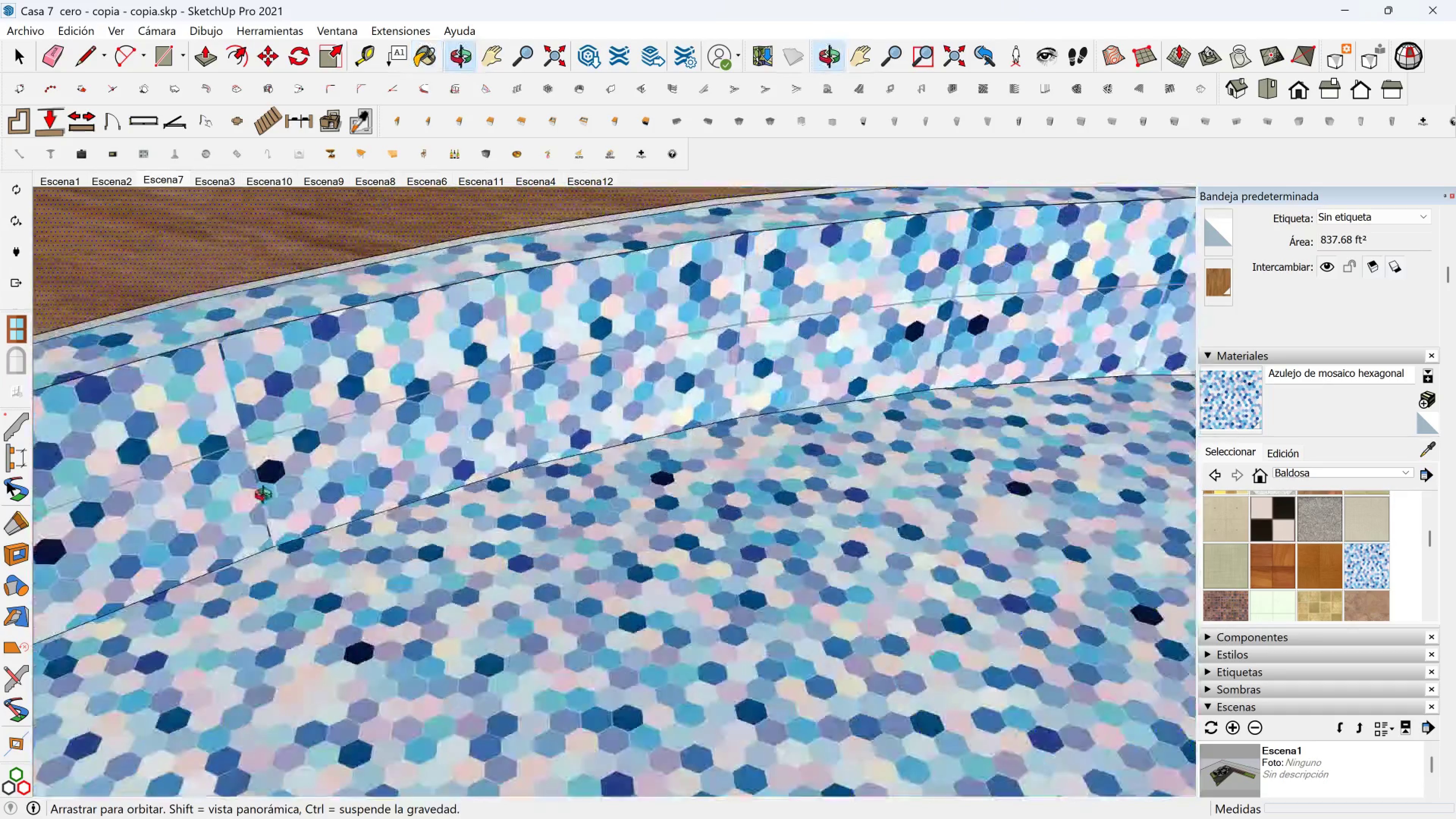 
hold_key(key=ShiftLeft, duration=0.39)
 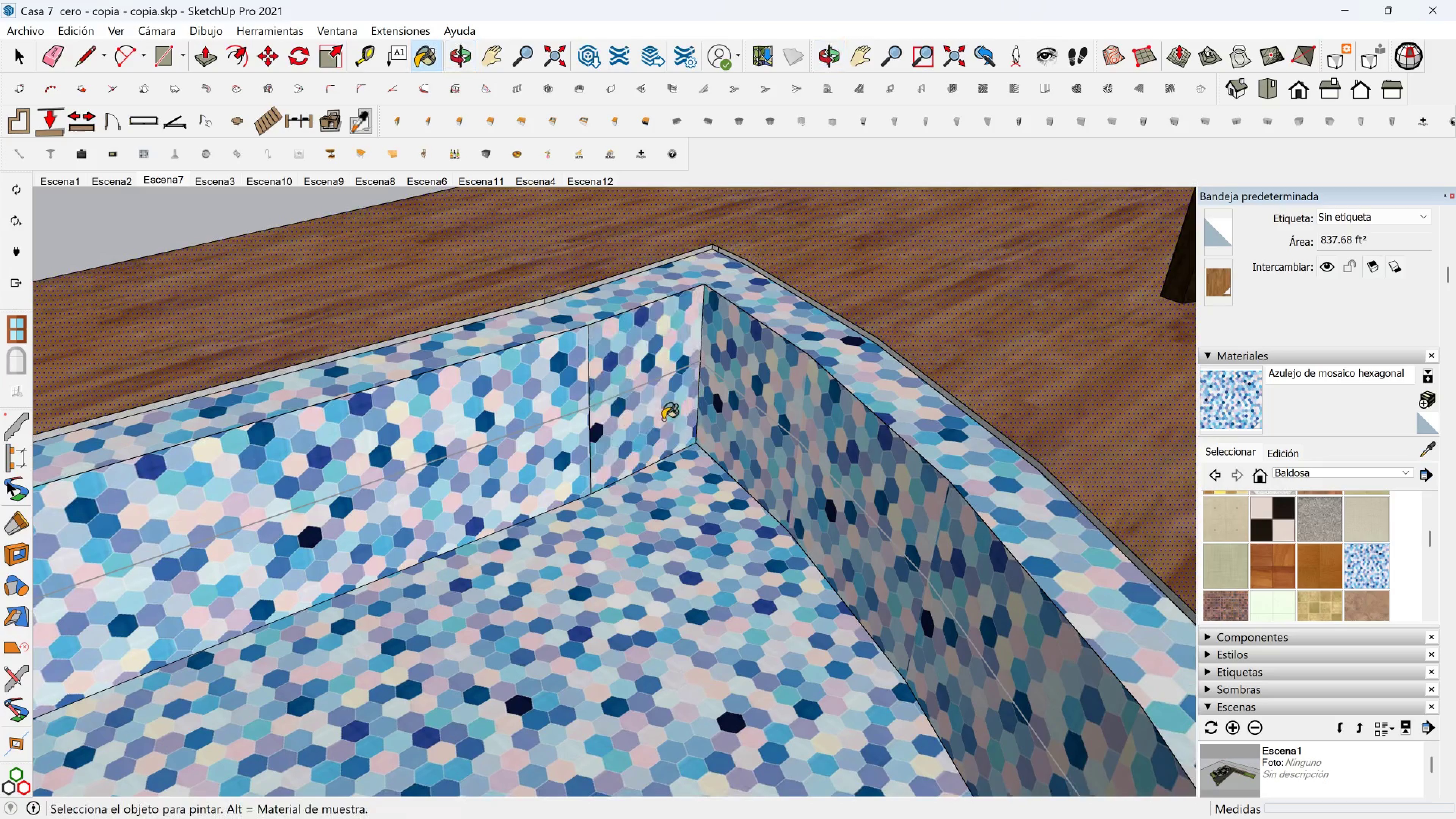 
hold_key(key=ShiftLeft, duration=0.37)
 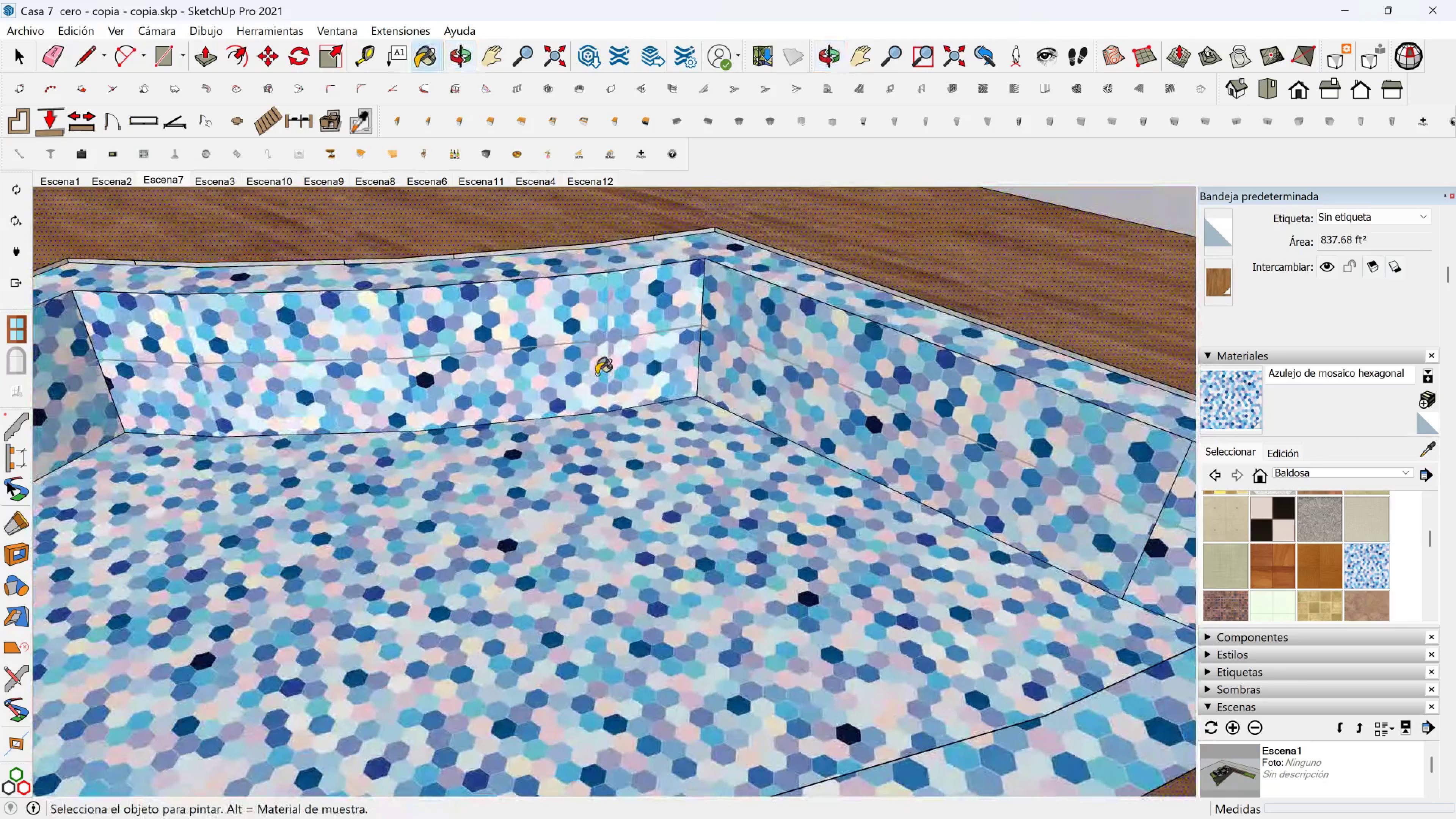 
scroll: coordinate [559, 393], scroll_direction: down, amount: 3.0
 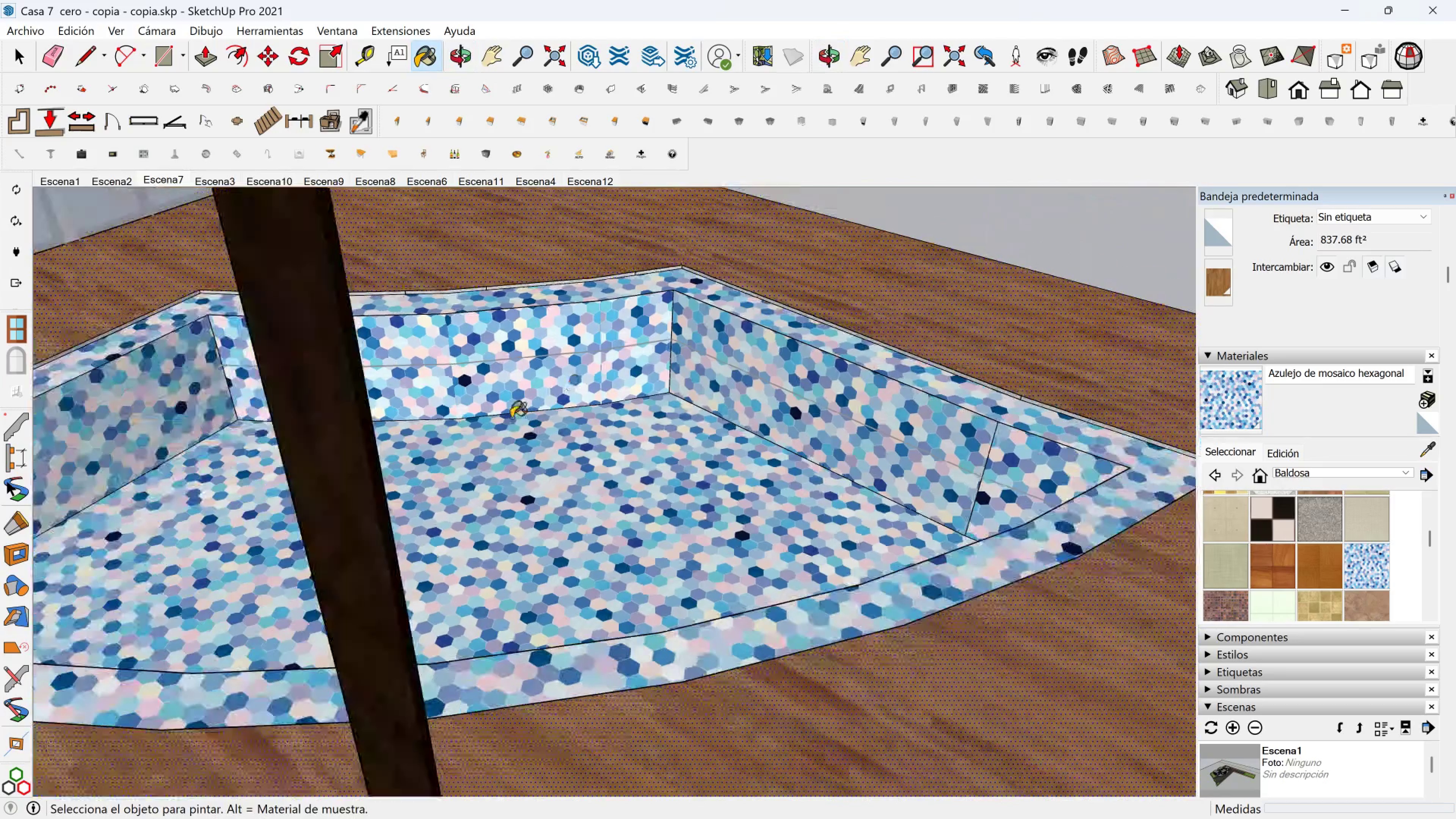 
hold_key(key=ShiftLeft, duration=0.85)
 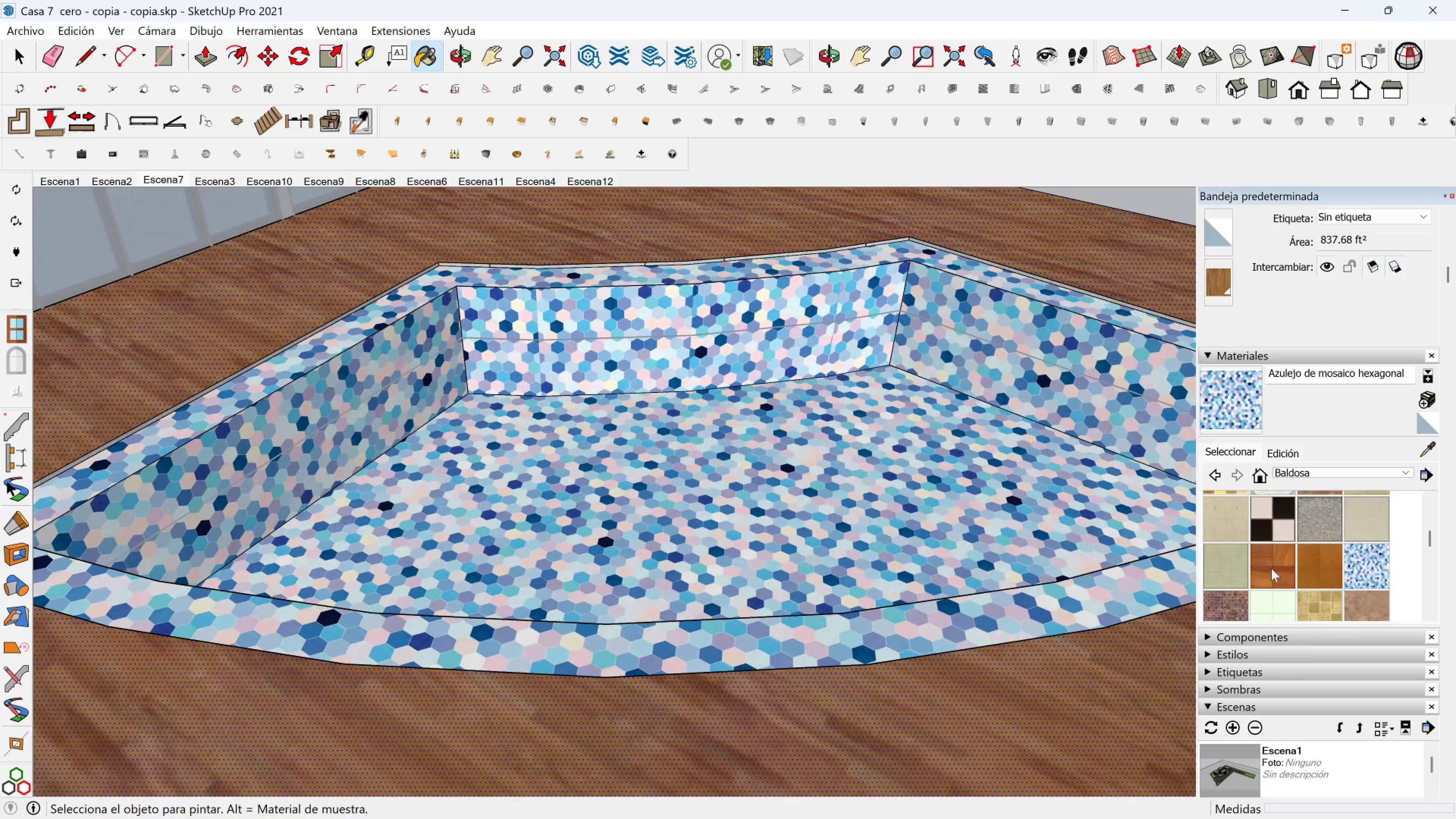 
scroll: coordinate [1317, 561], scroll_direction: down, amount: 5.0
 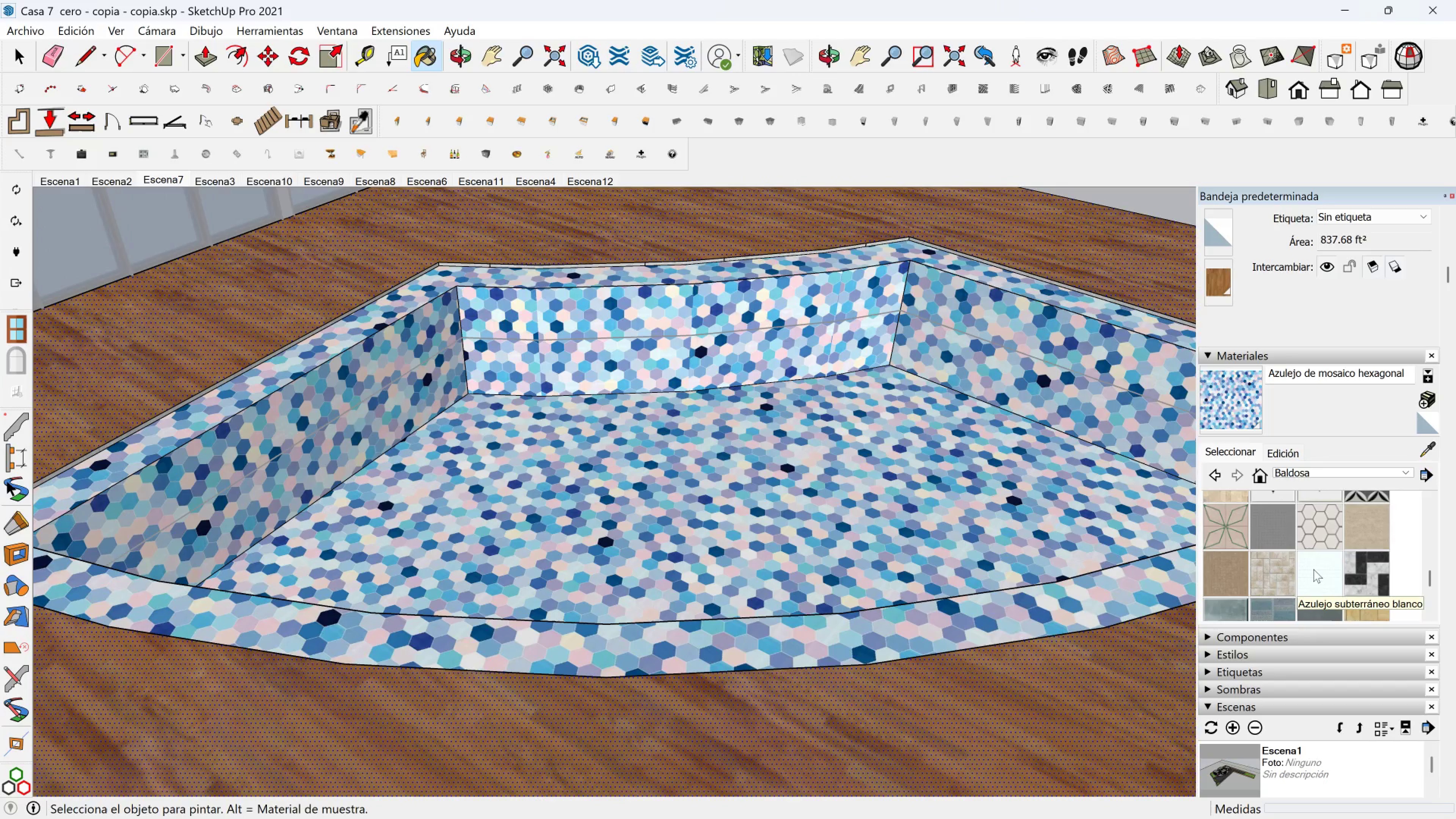 
left_click([1313, 569])
 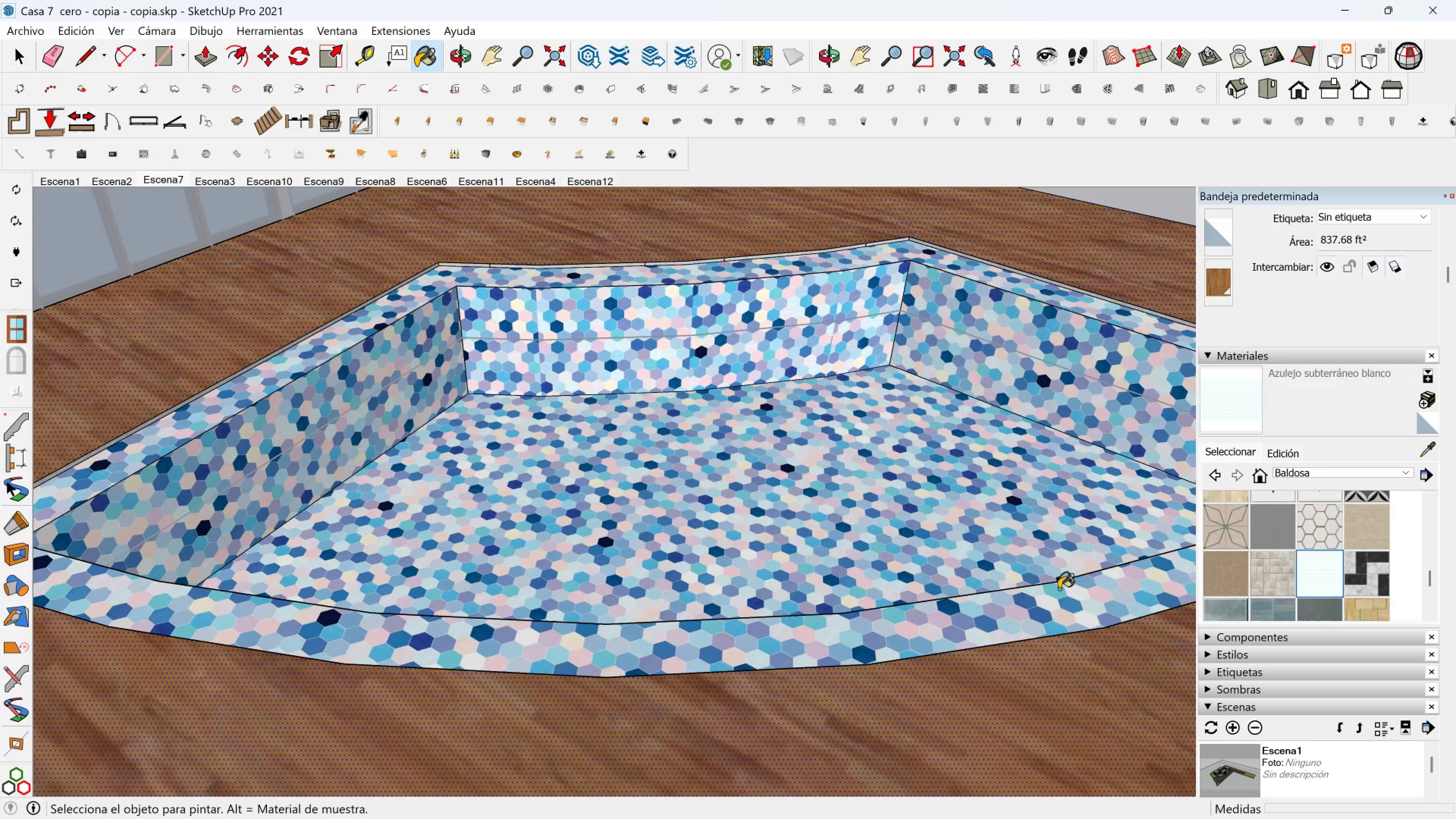 
left_click([1059, 590])
 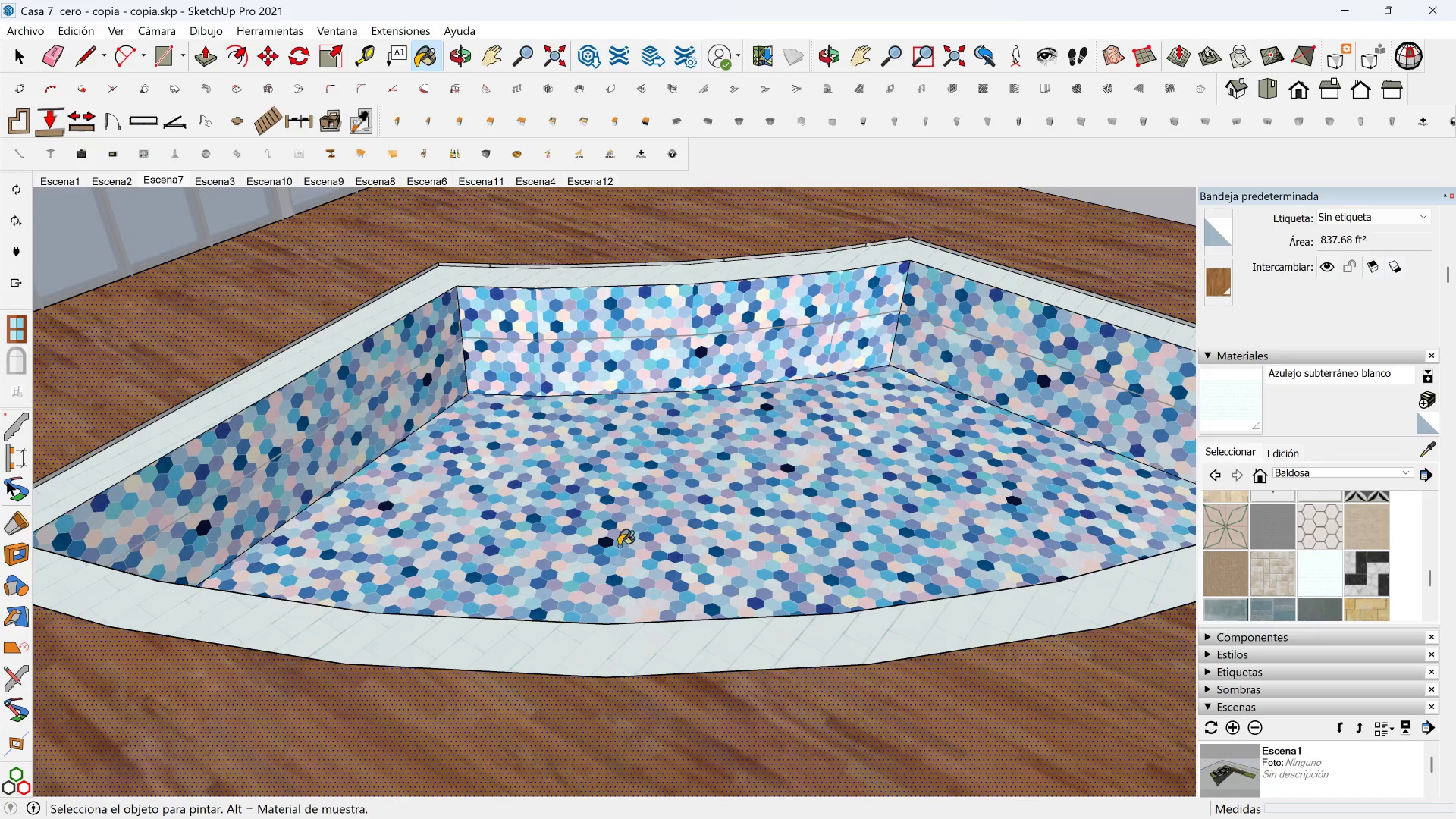 
hold_key(key=ShiftLeft, duration=0.59)
scroll: coordinate [842, 461], scroll_direction: down, amount: 2.0
 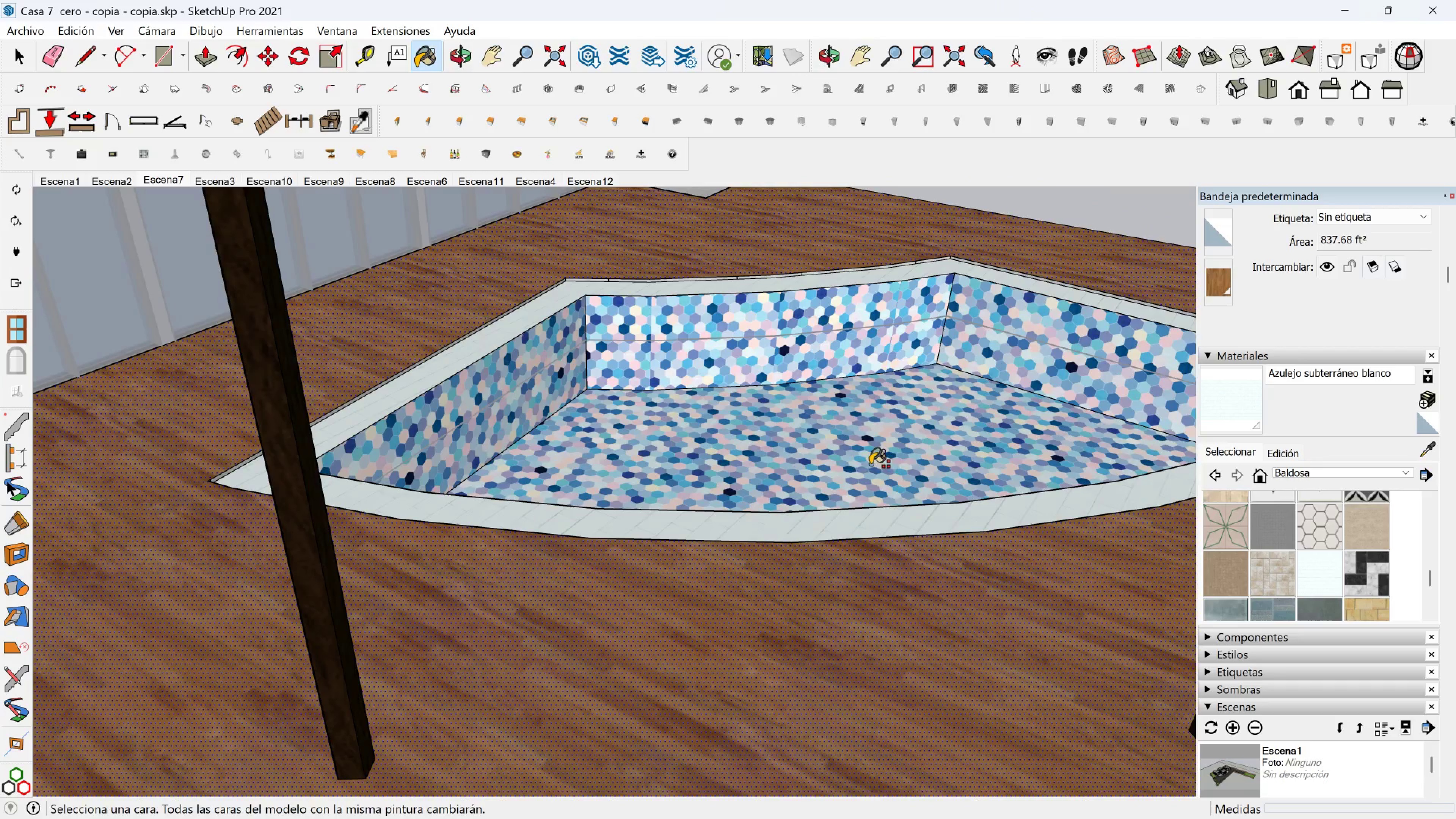 
hold_key(key=ShiftLeft, duration=0.34)
 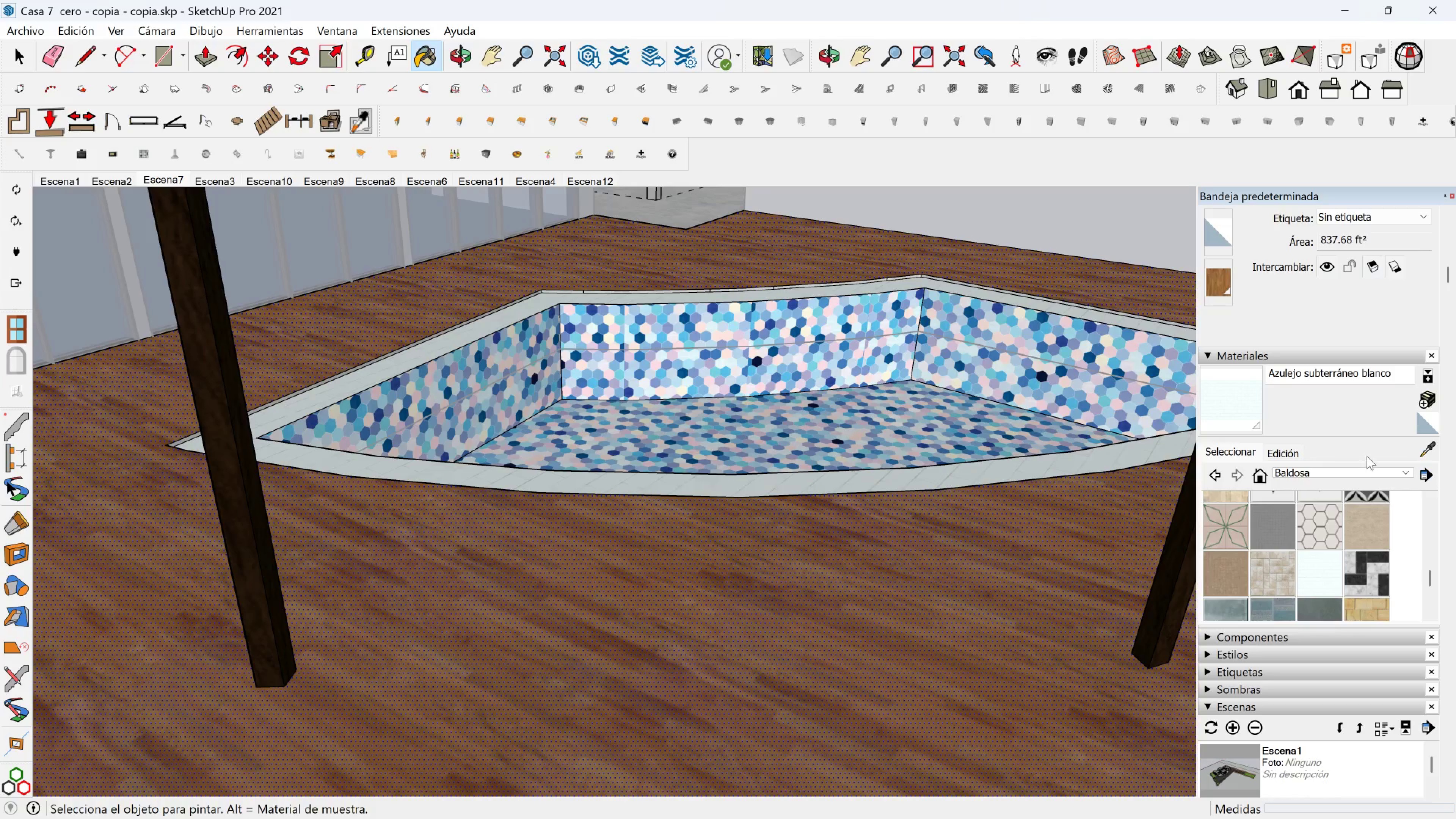 
left_click_drag(start_coordinate=[1401, 471], to_coordinate=[1403, 471])
 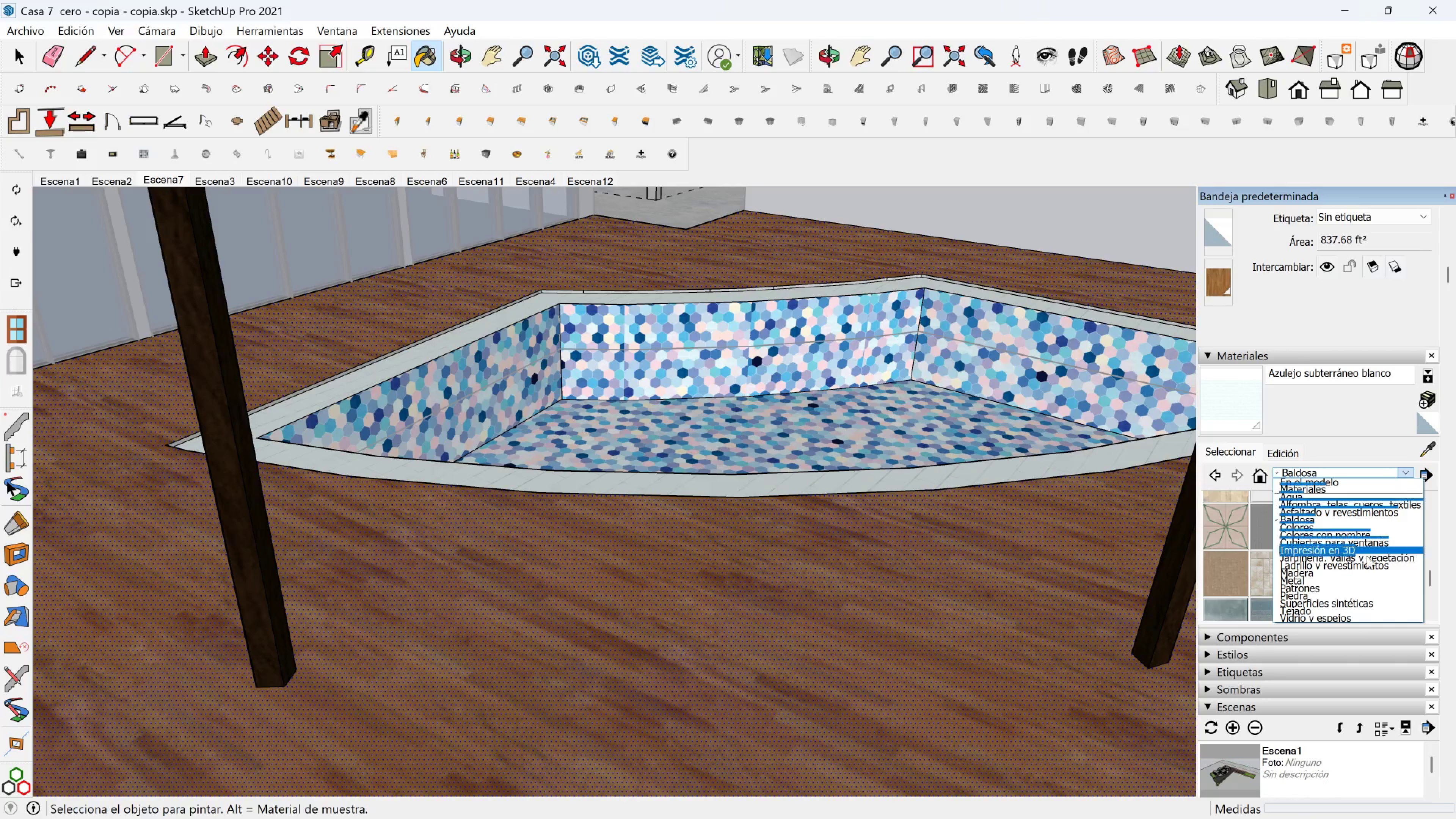 
scroll: coordinate [1332, 534], scroll_direction: up, amount: 2.0
 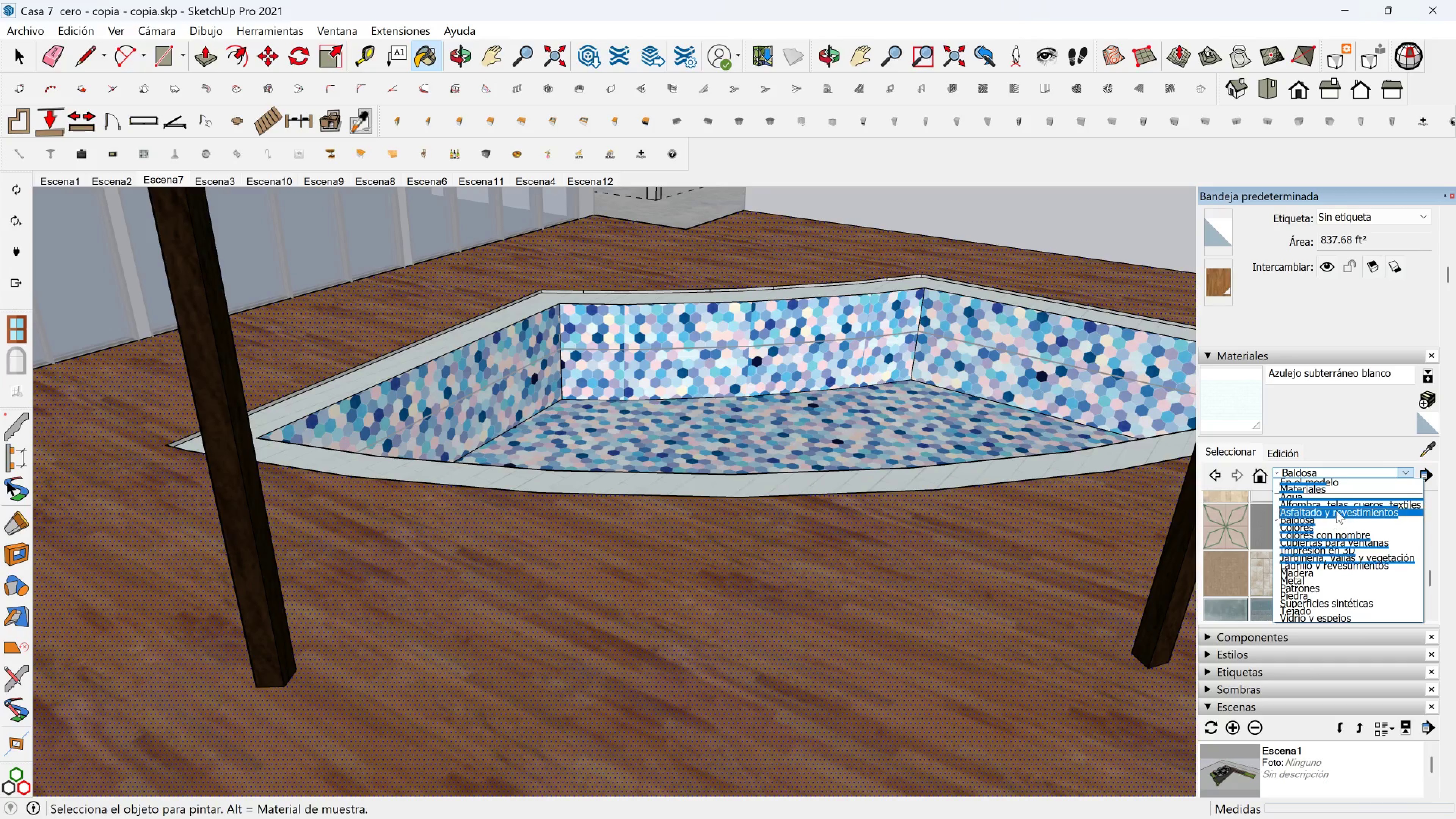 
left_click([1337, 510])
 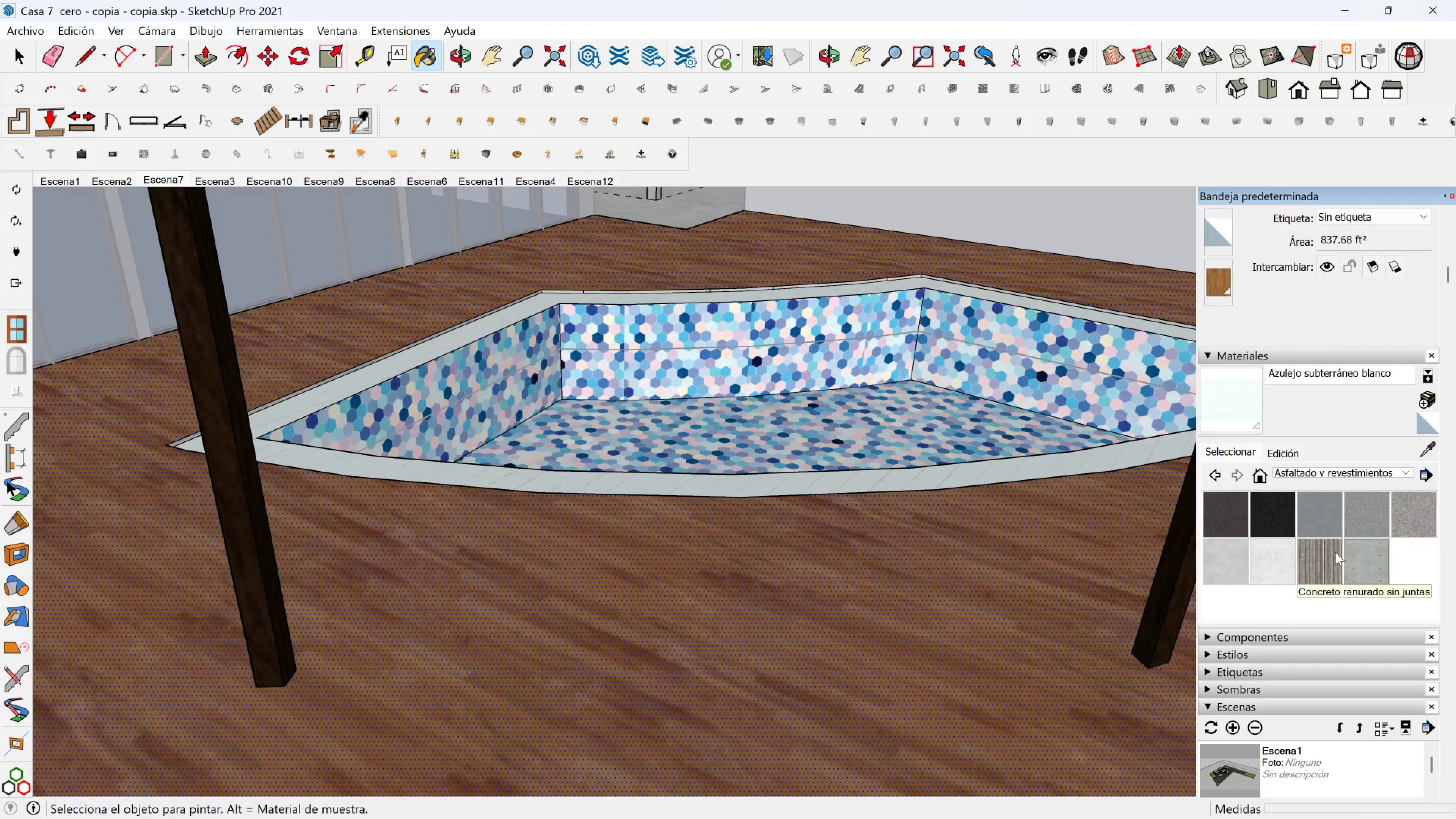 
scroll: coordinate [878, 533], scroll_direction: down, amount: 6.0
 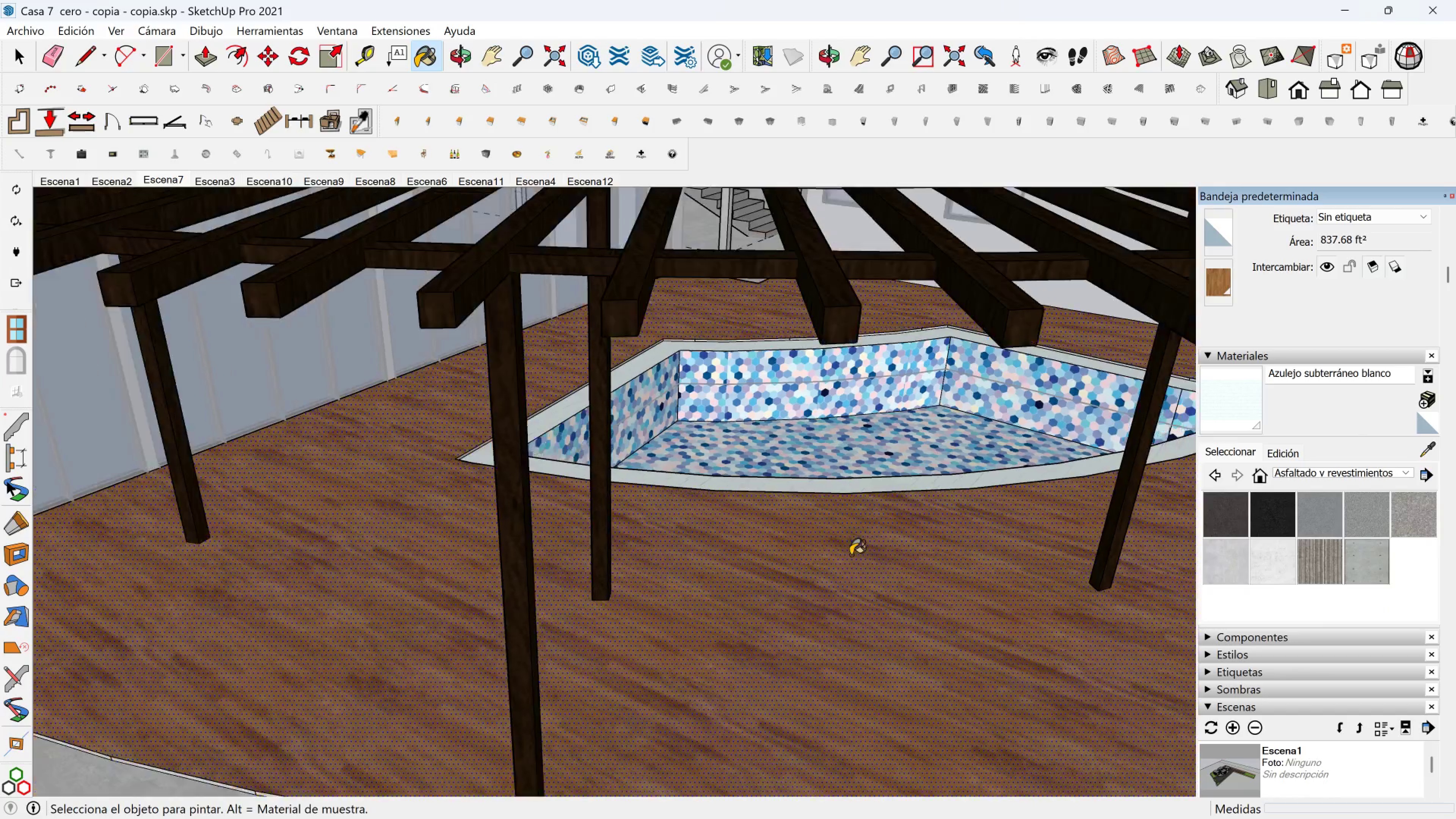 
key(Shift+ShiftLeft)
 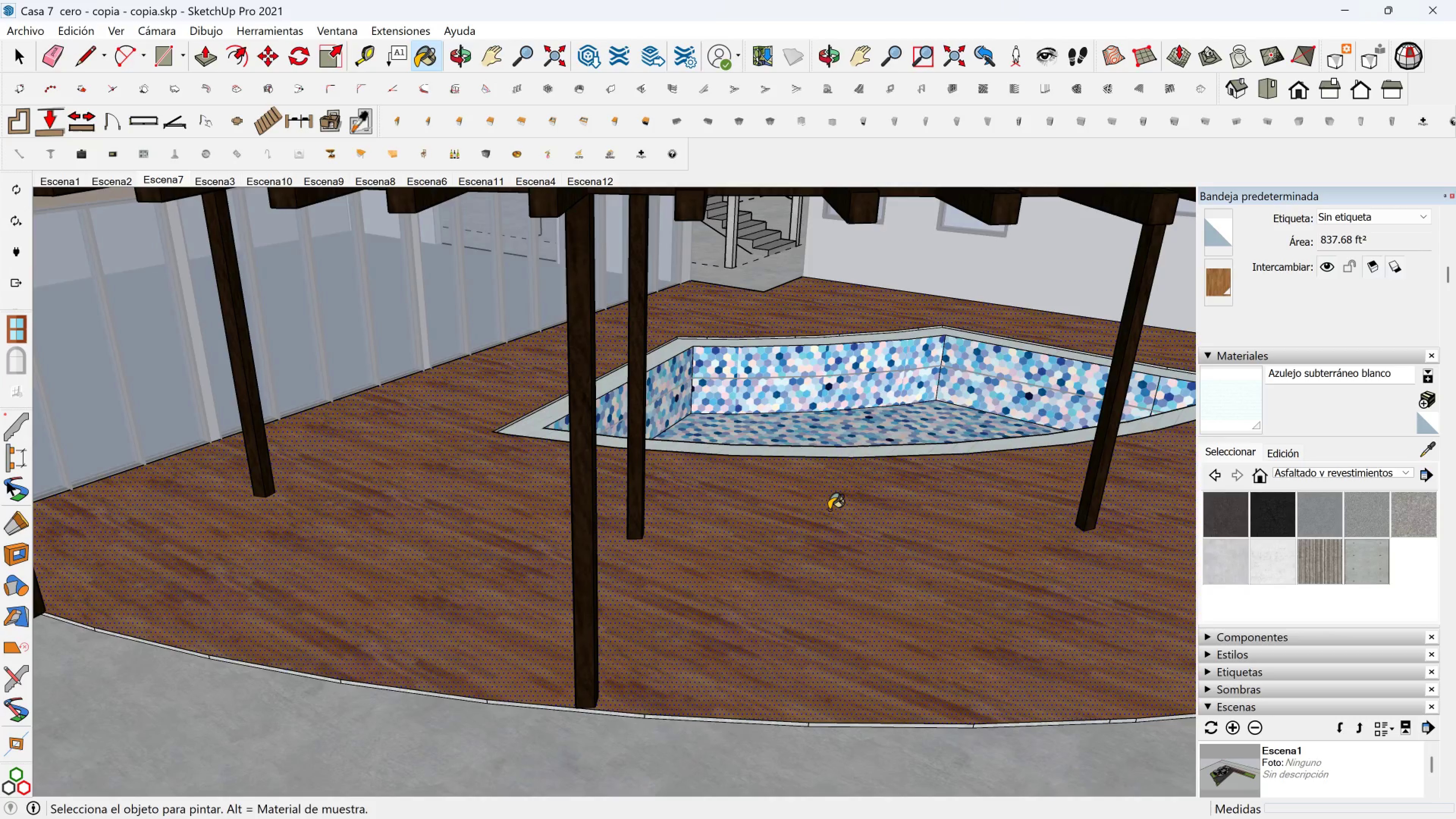 
scroll: coordinate [856, 559], scroll_direction: down, amount: 9.0
 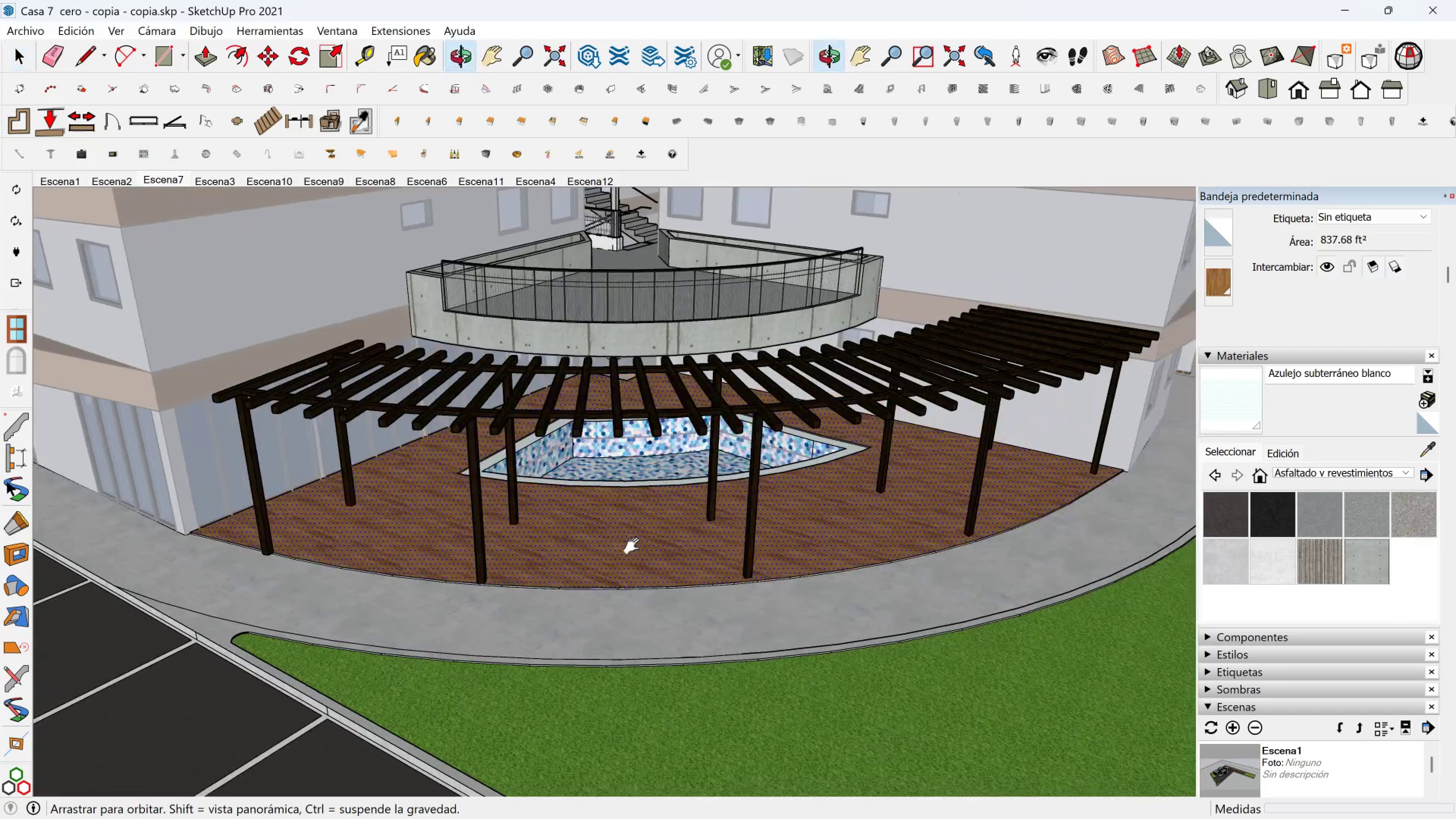 
key(Space)
 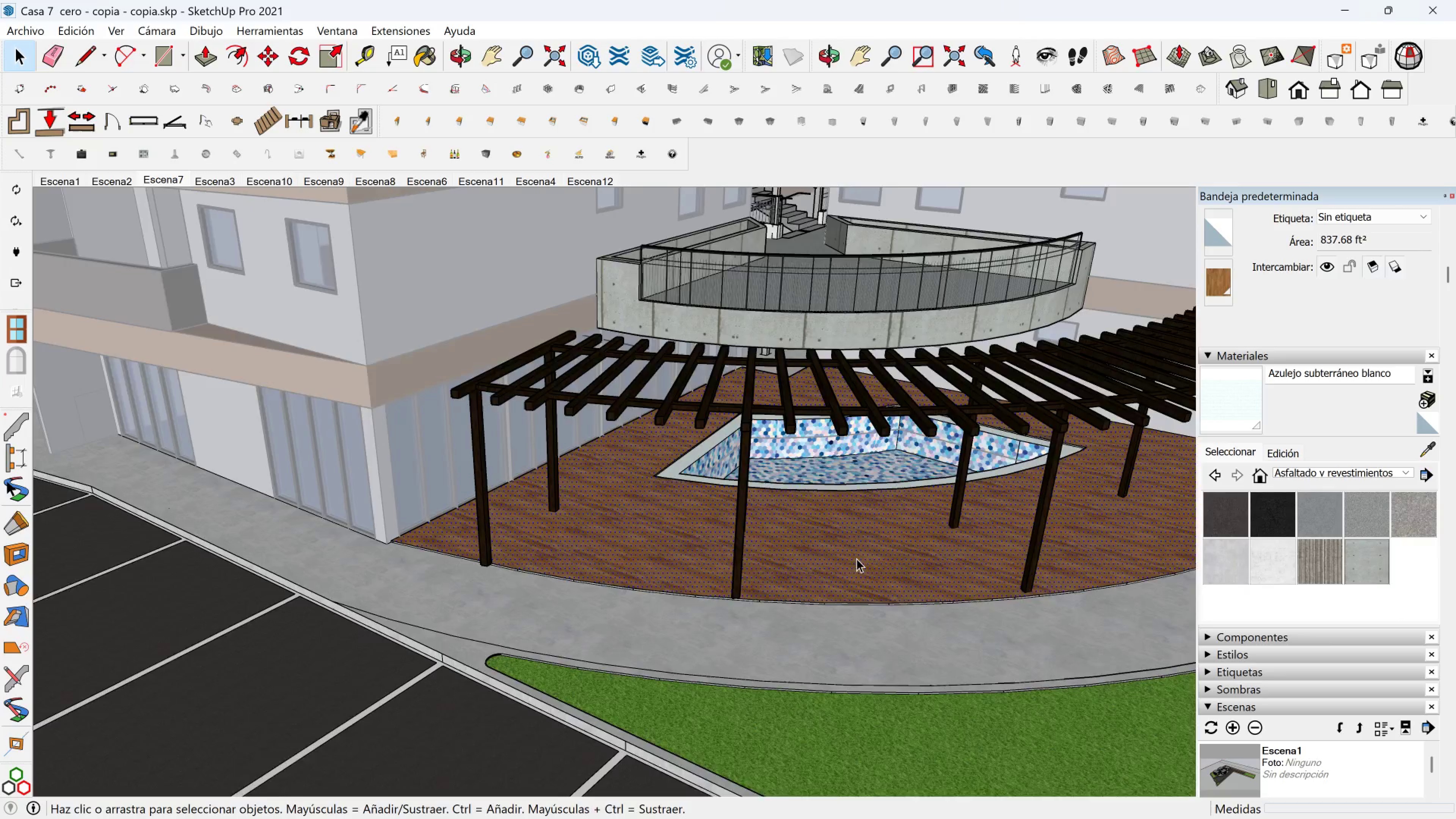 
hold_key(key=ShiftLeft, duration=0.52)
scroll: coordinate [634, 546], scroll_direction: down, amount: 1.0
 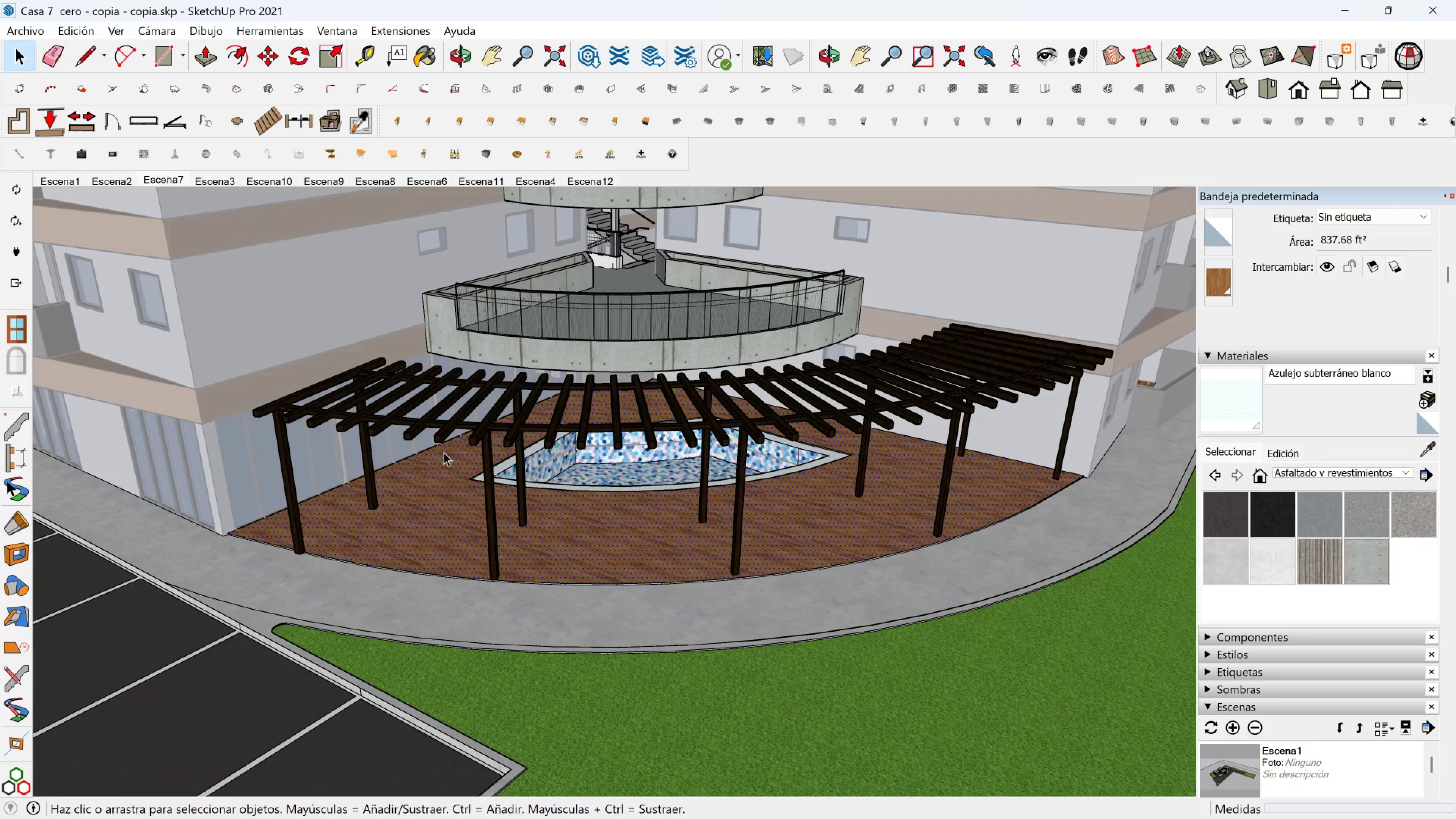 
scroll: coordinate [521, 584], scroll_direction: up, amount: 2.0
 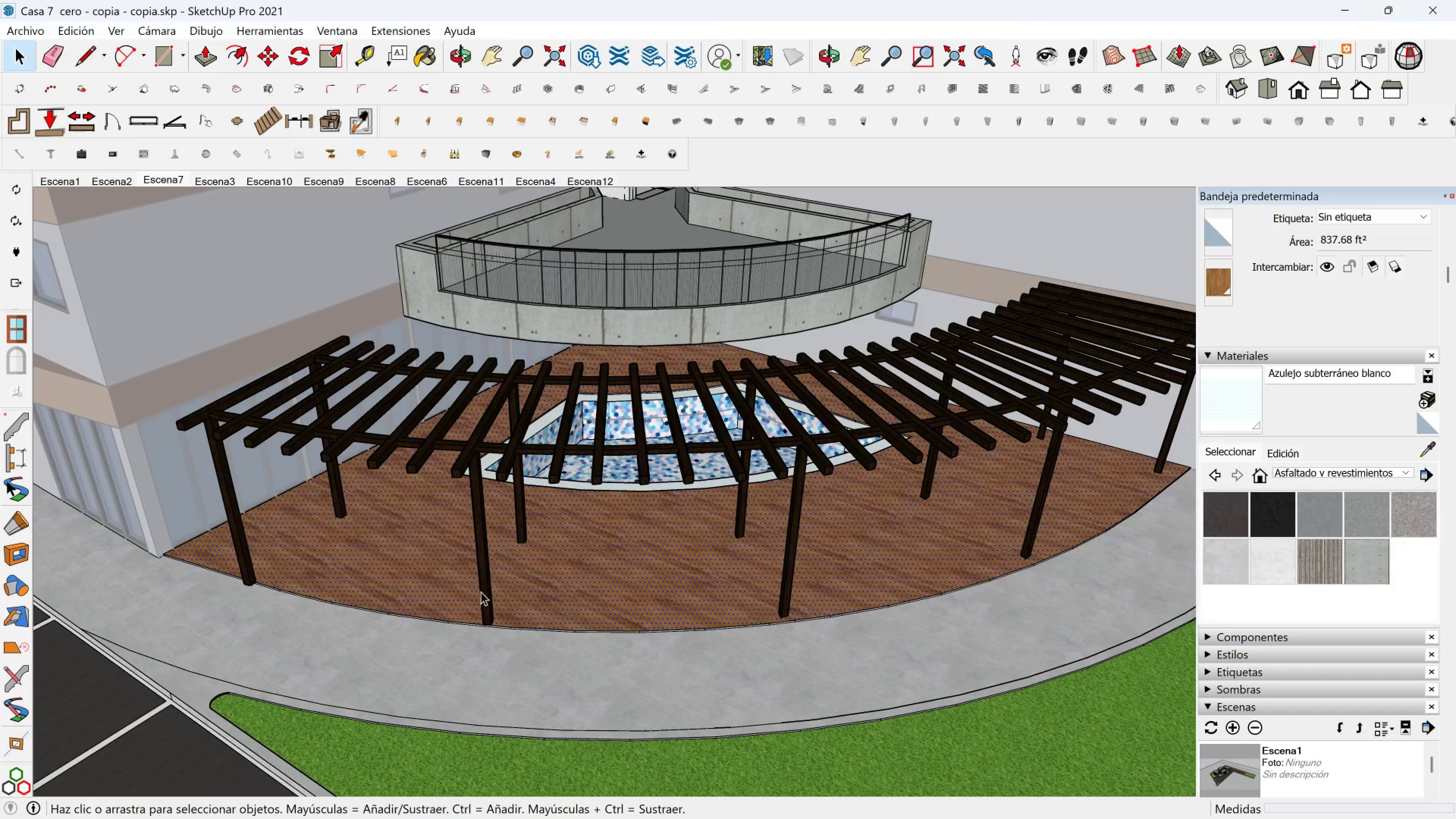 
left_click([485, 592])
 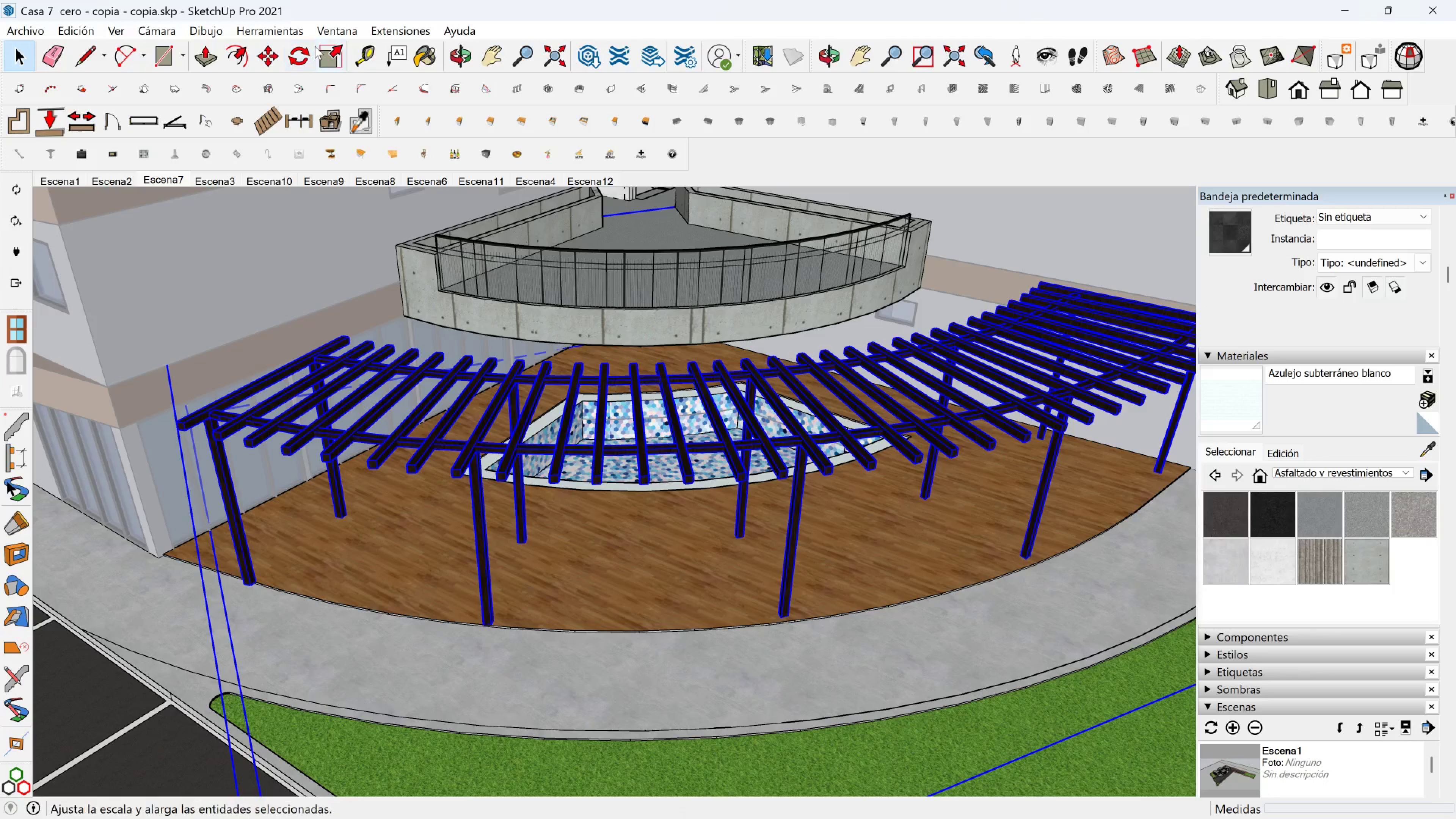 
left_click([301, 51])
 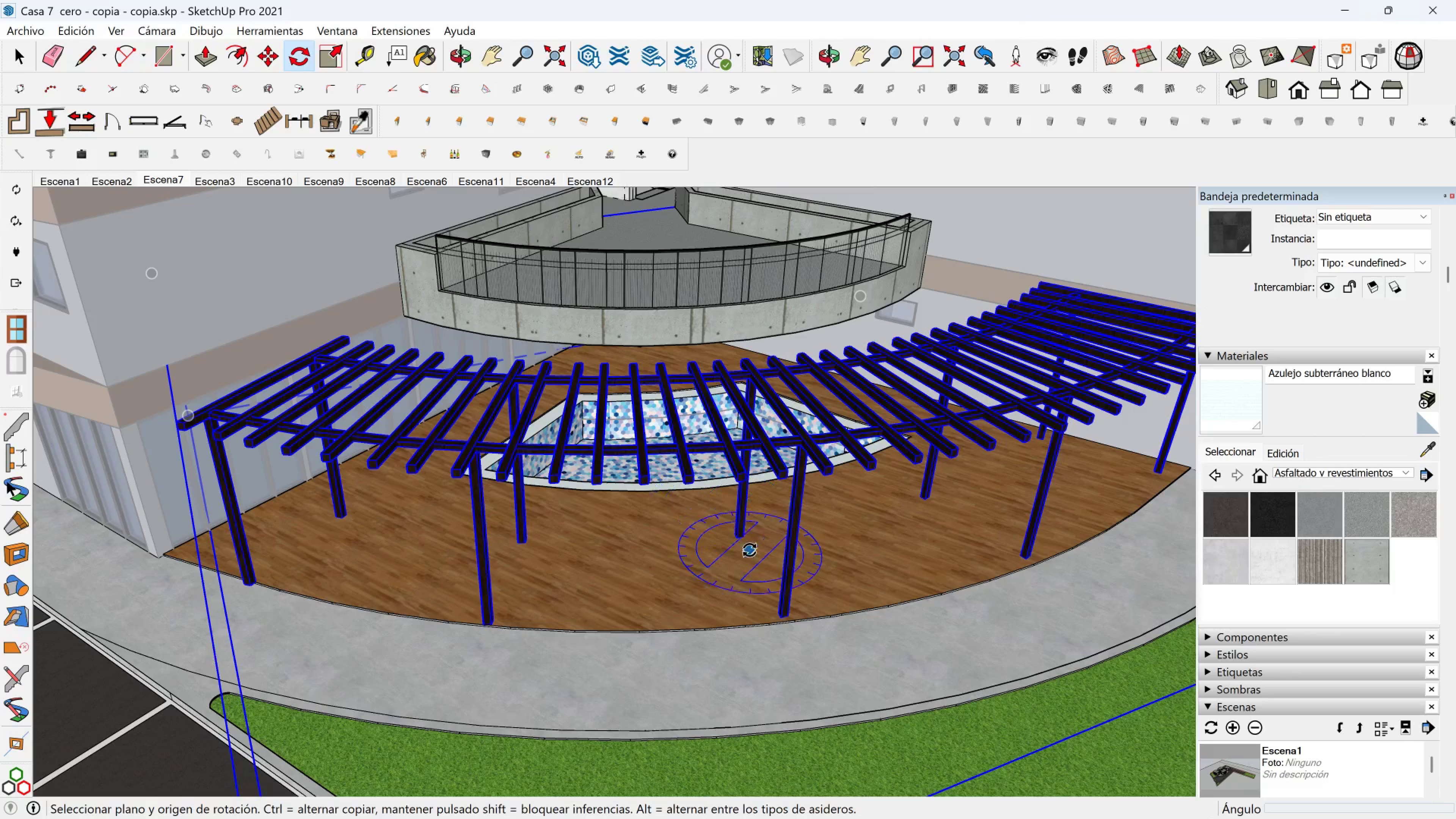 
scroll: coordinate [745, 554], scroll_direction: up, amount: 1.0
 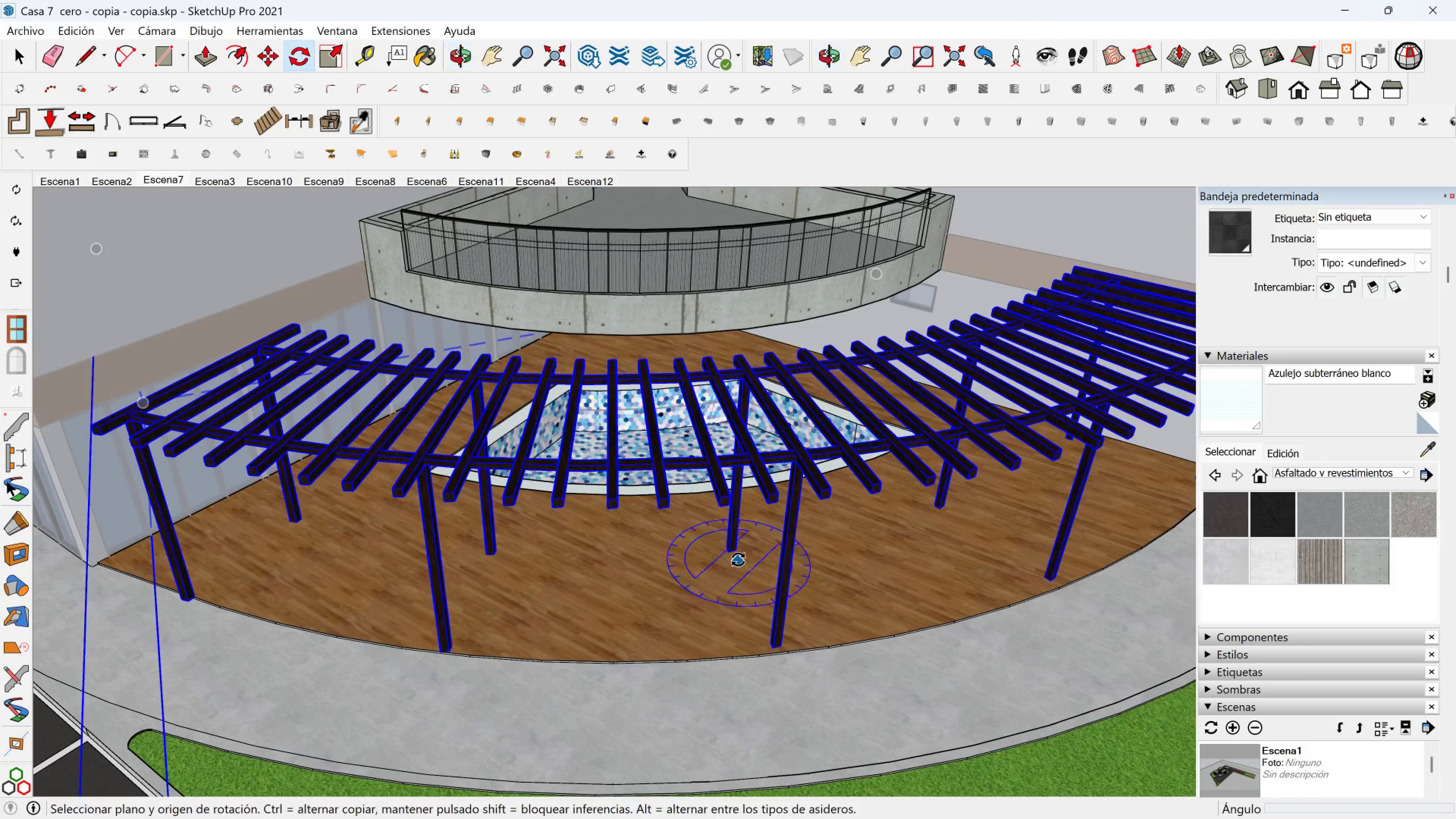 
hold_key(key=ShiftLeft, duration=0.96)
left_click([733, 549])
 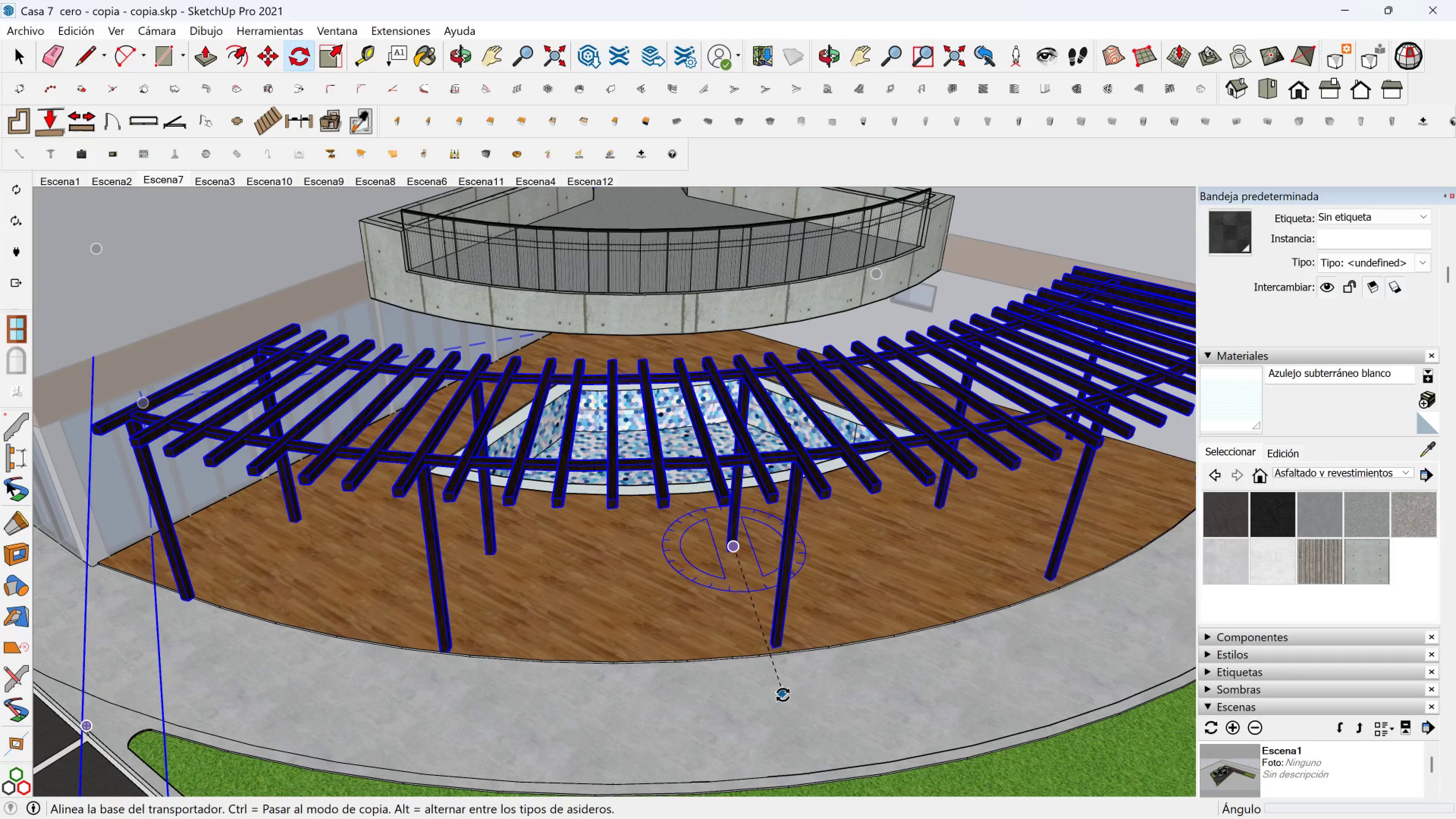 
left_click([788, 698])
 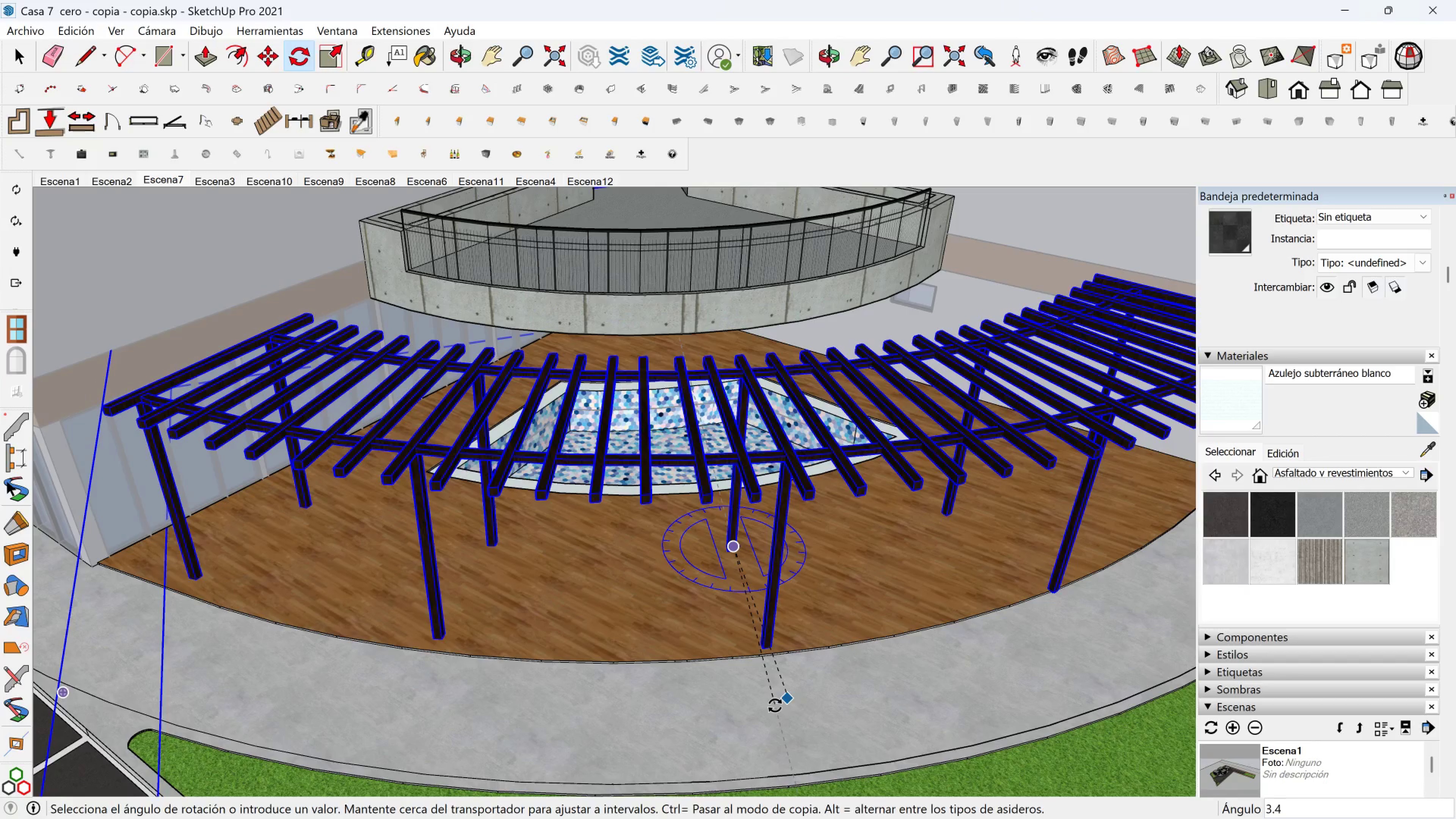 
hold_key(key=ShiftLeft, duration=0.39)
 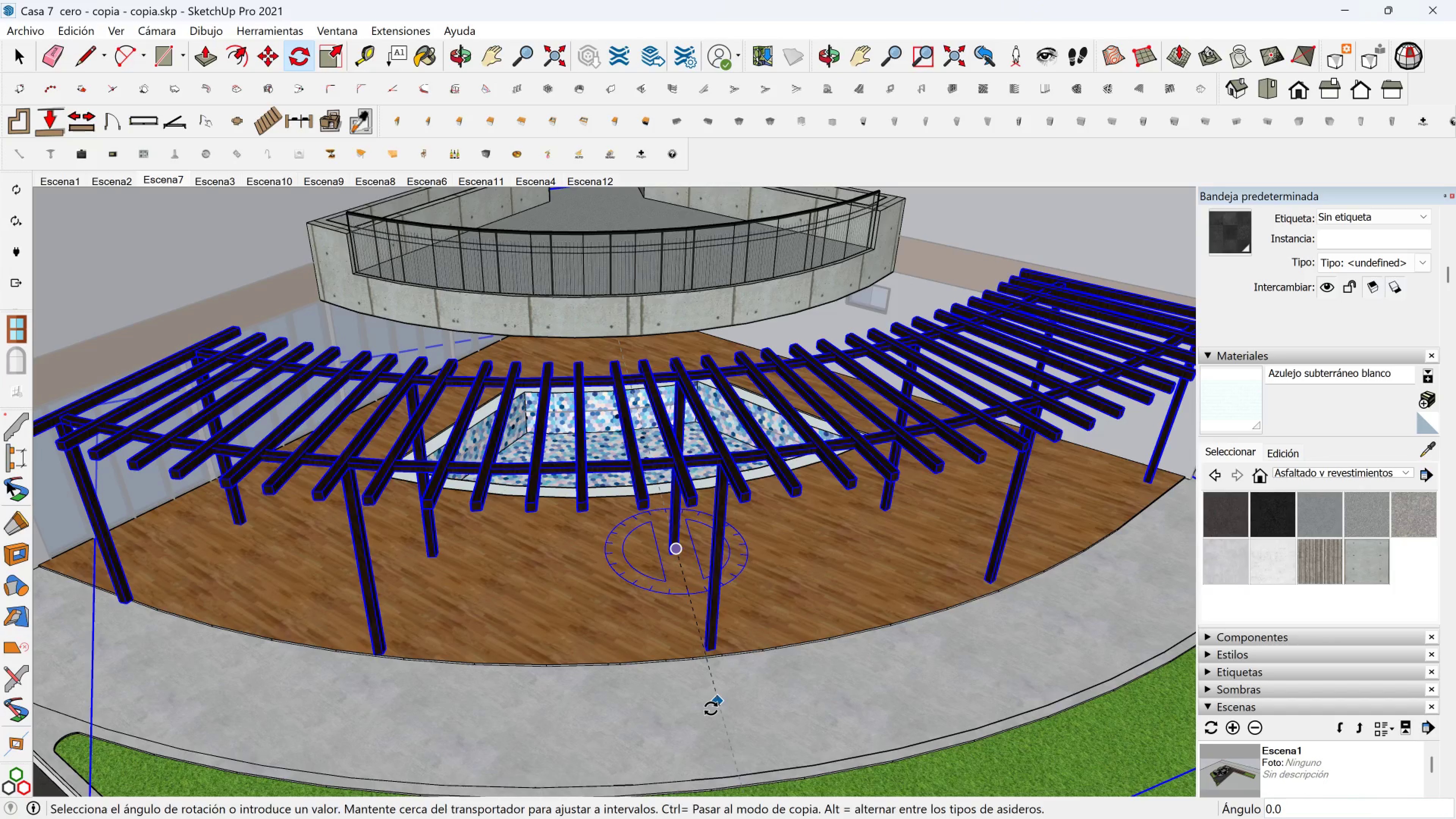 
scroll: coordinate [687, 667], scroll_direction: up, amount: 5.0
 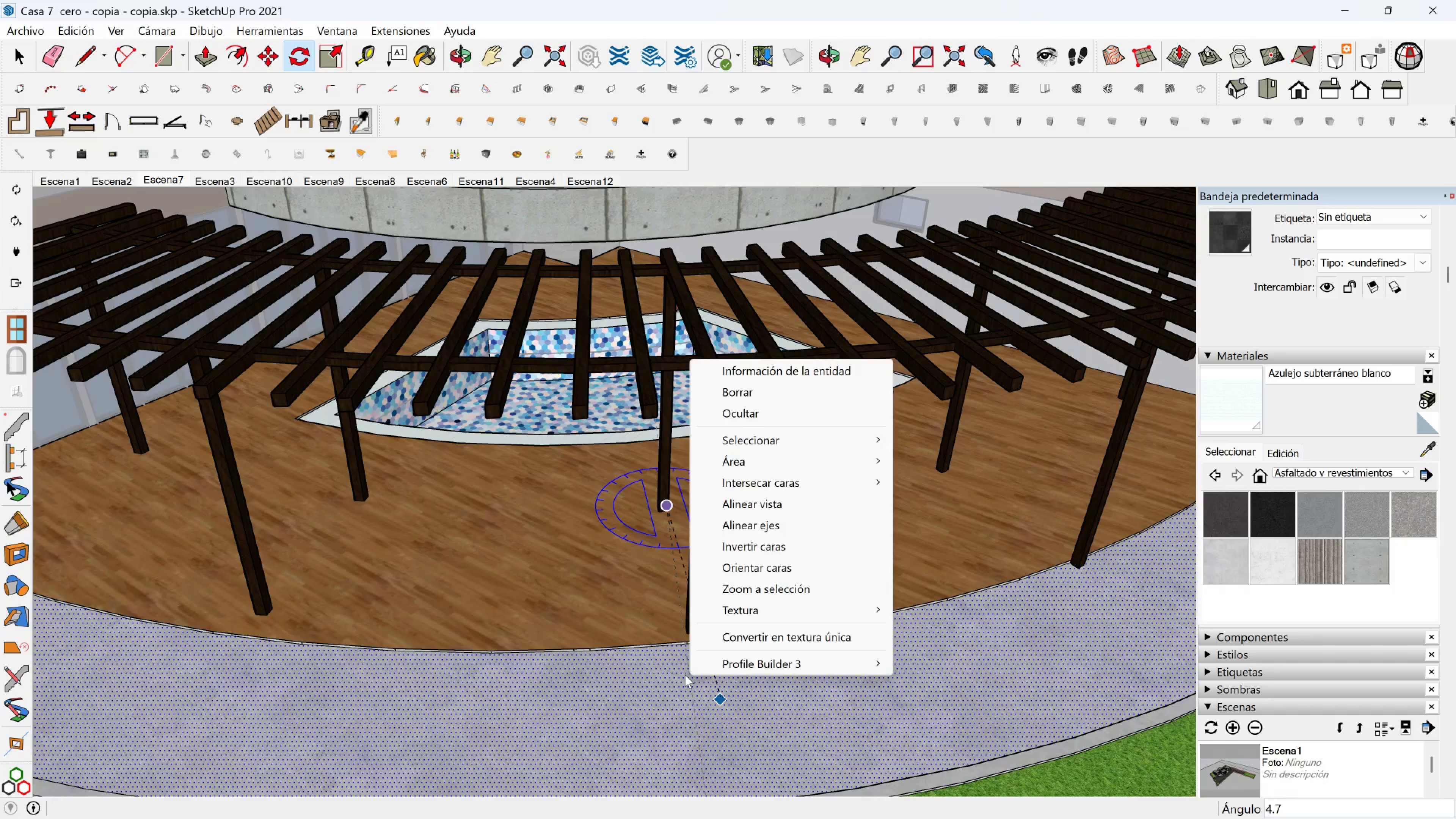 
key(Escape)
 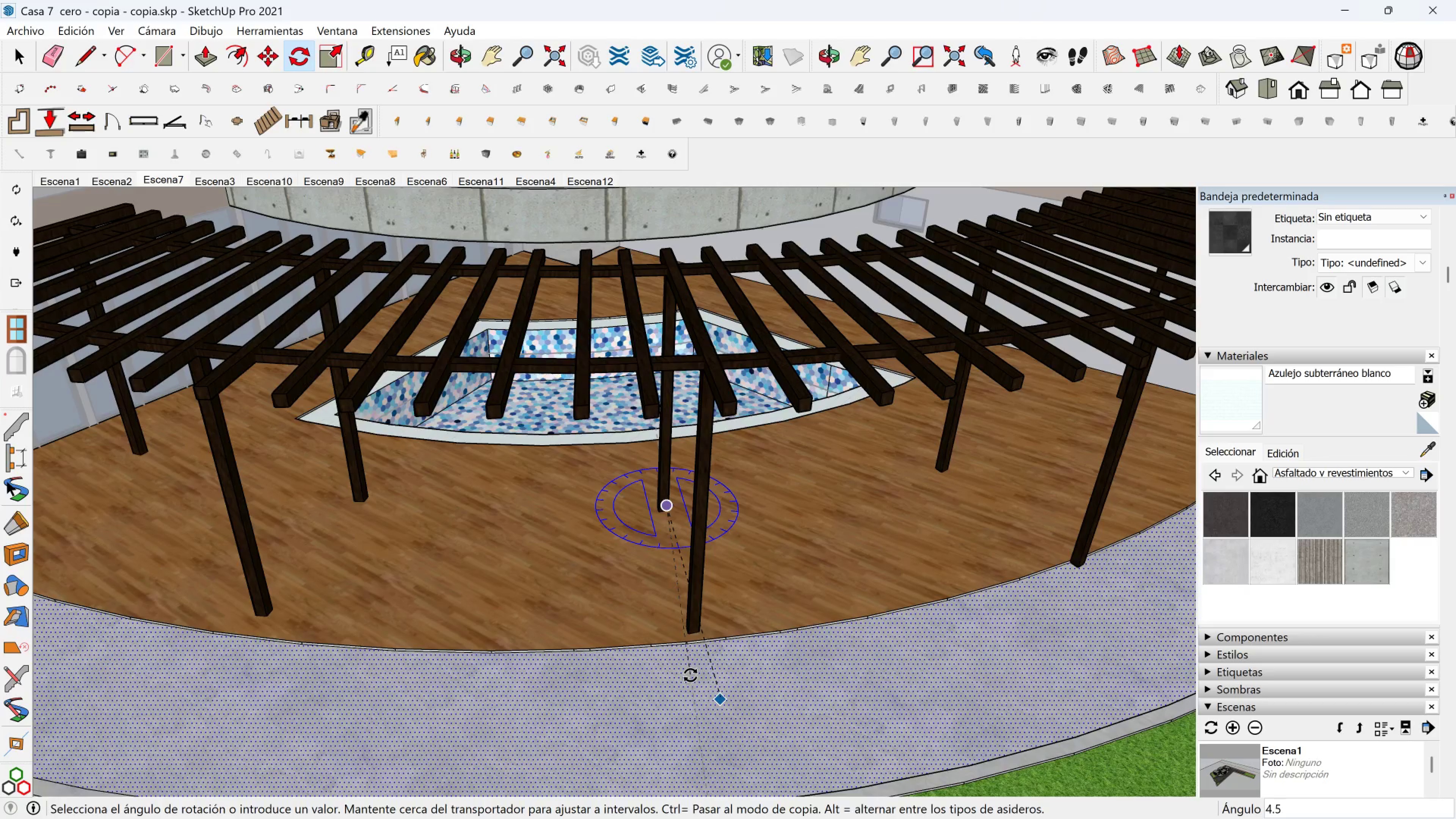 
scroll: coordinate [691, 674], scroll_direction: up, amount: 5.0
 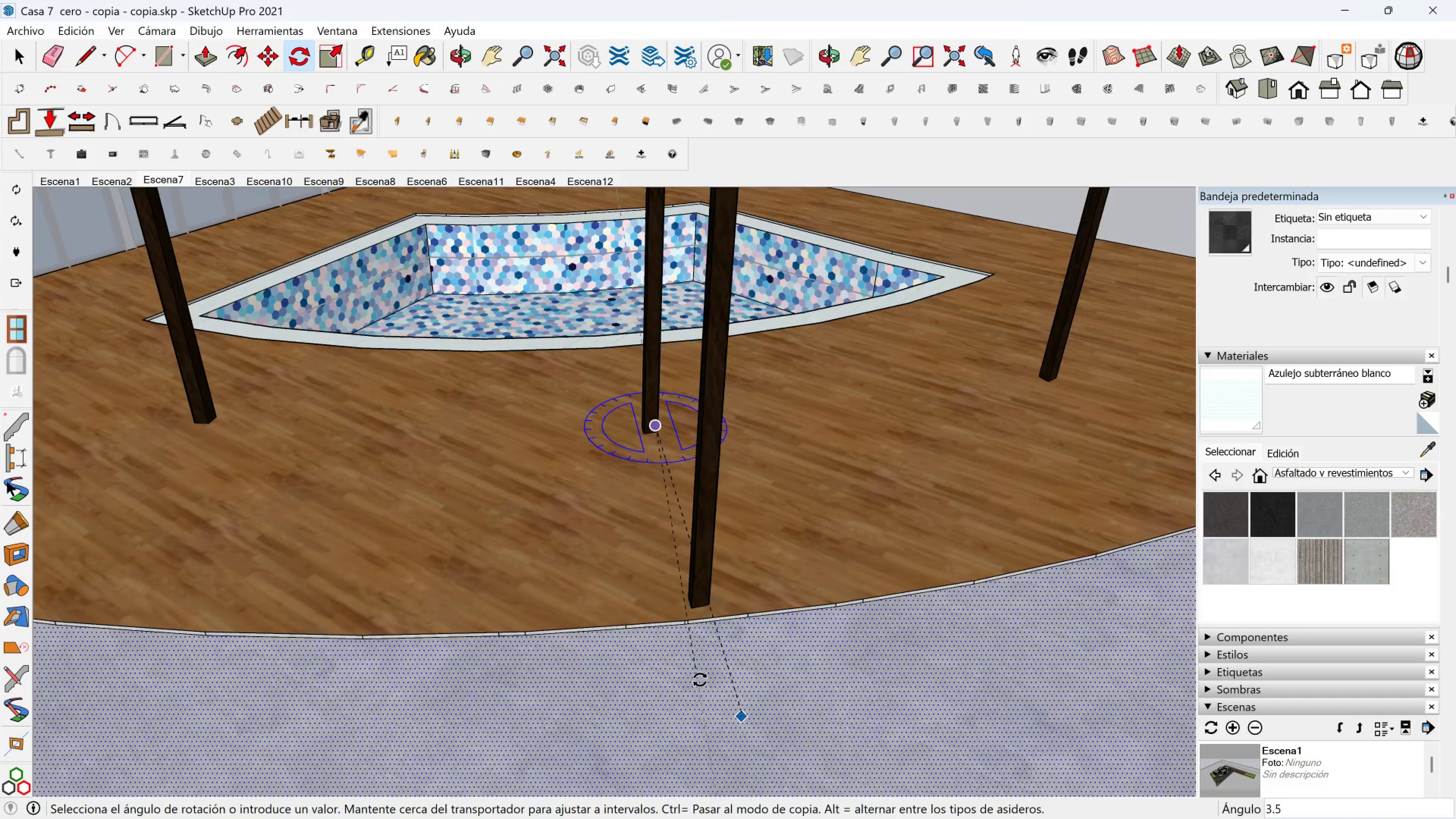 
scroll: coordinate [836, 685], scroll_direction: down, amount: 4.0
 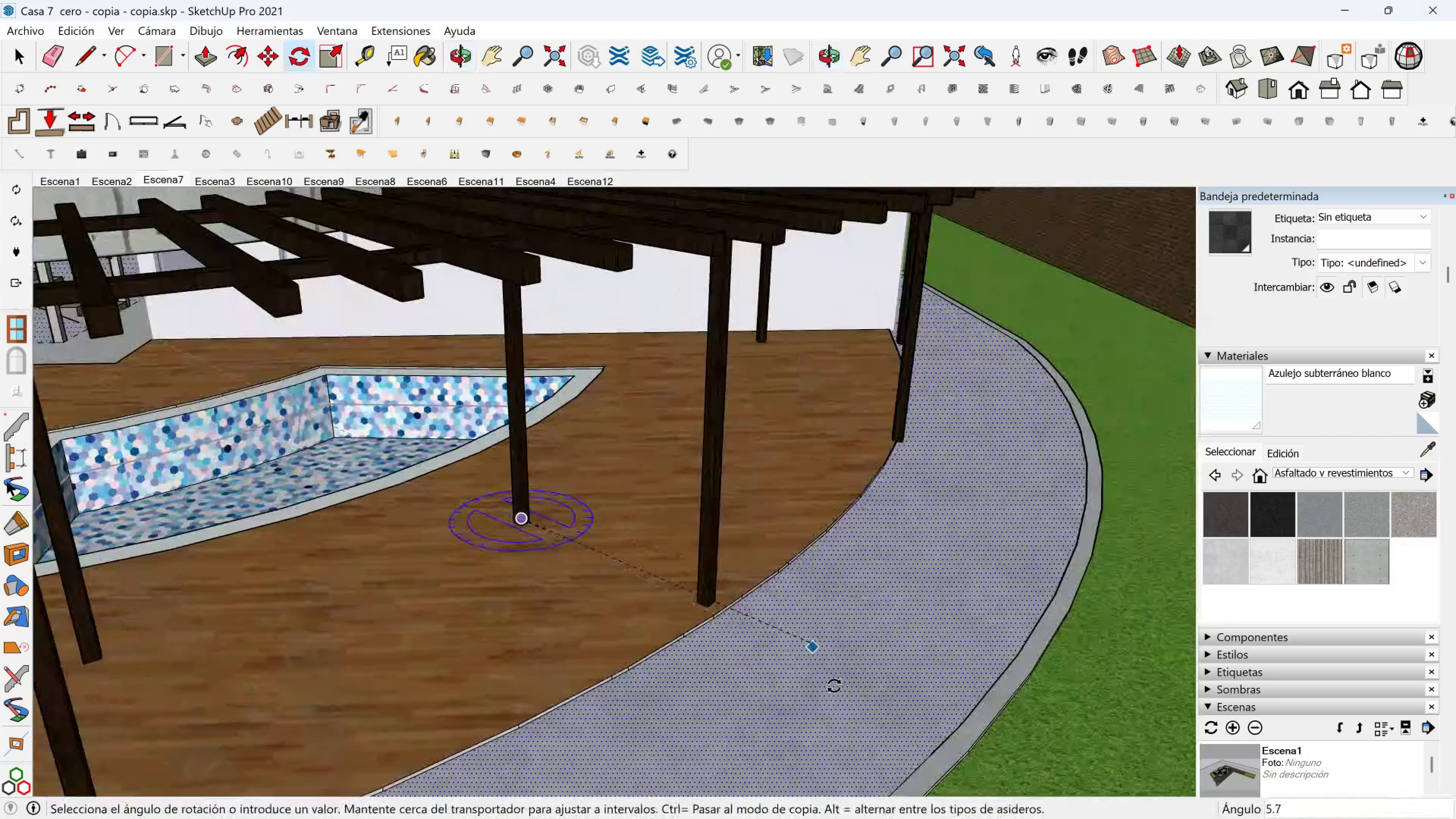 
hold_key(key=ShiftLeft, duration=0.42)
 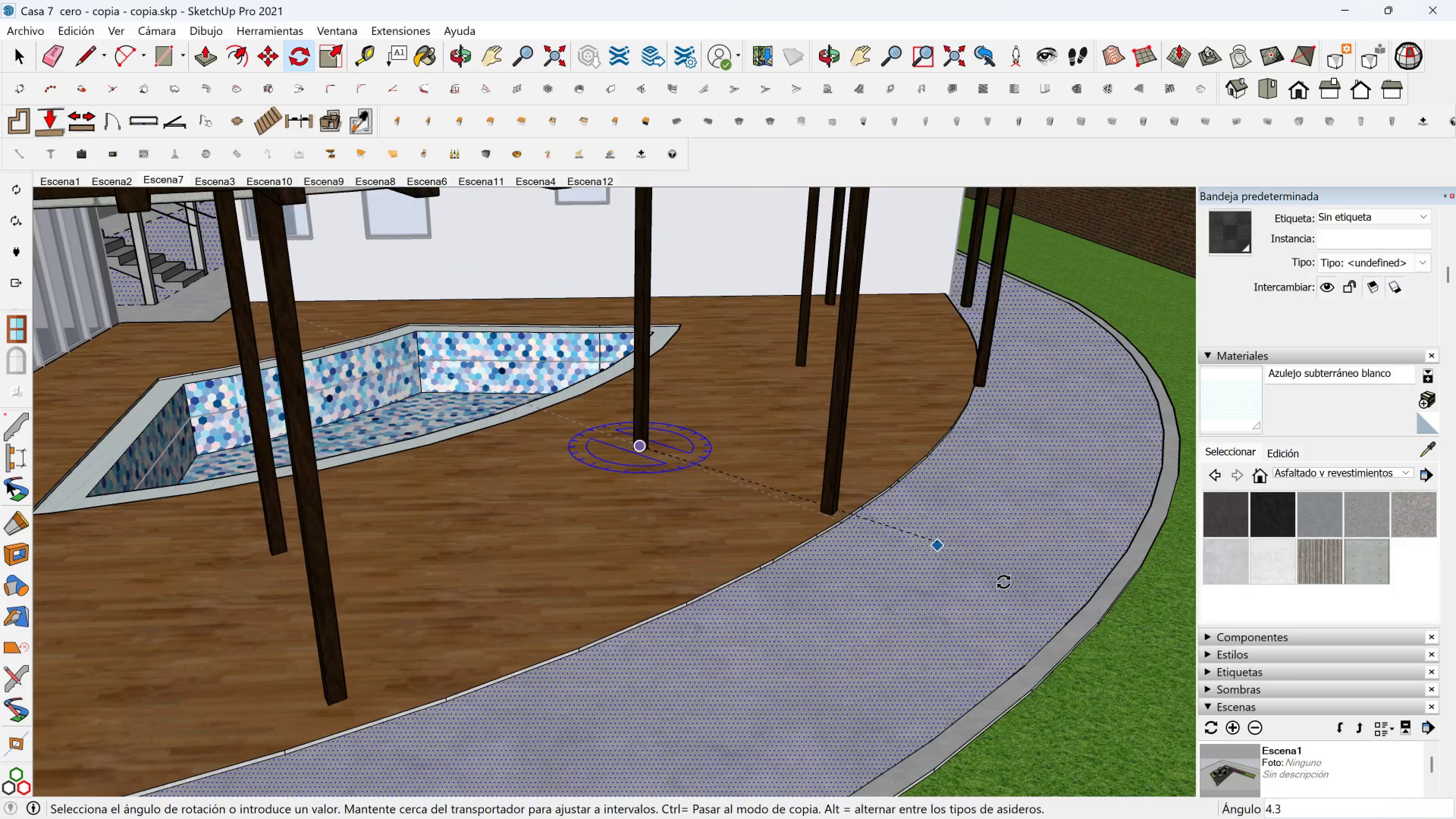 
wait(9.09)
 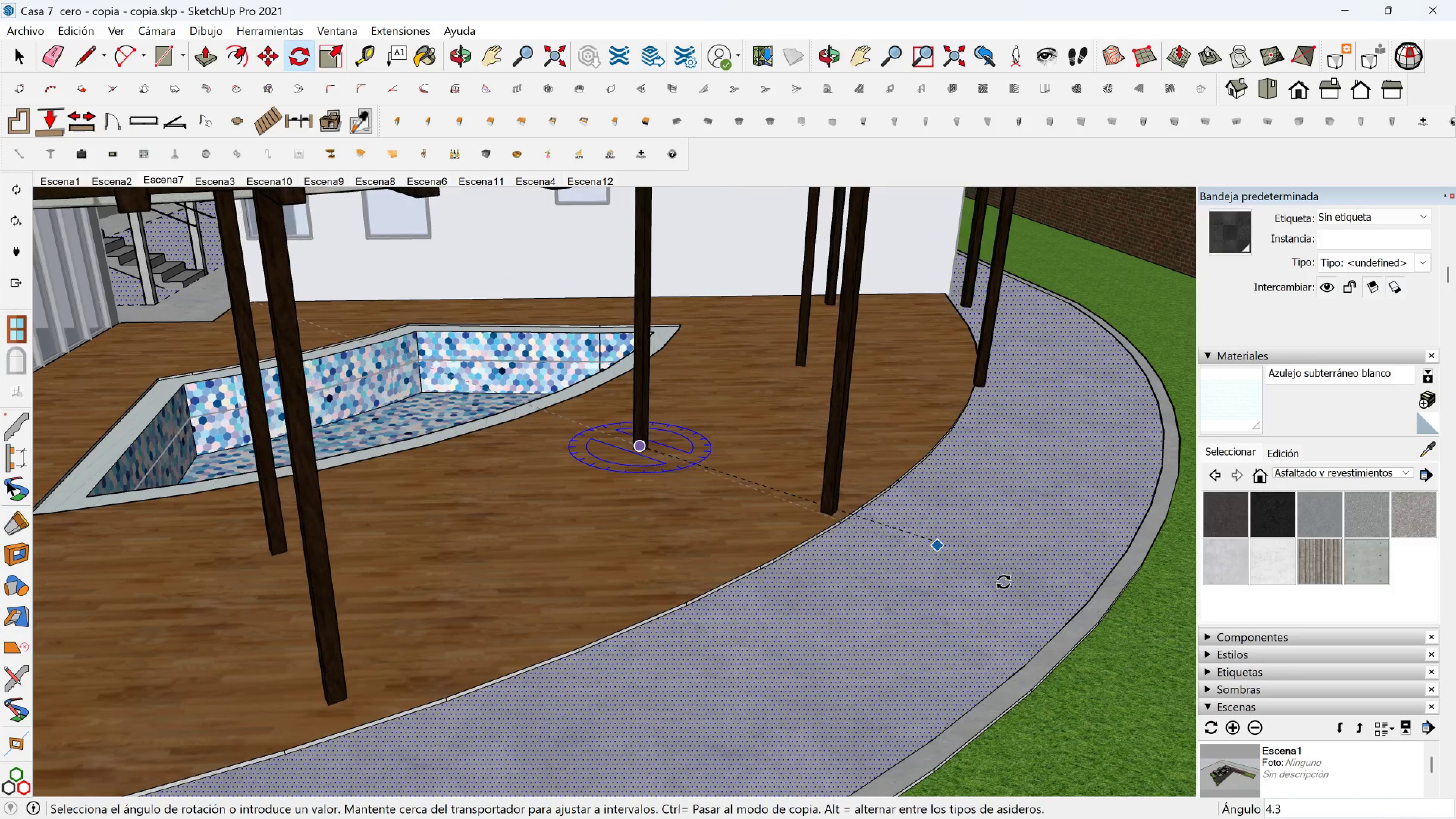 
left_click([1021, 576])
 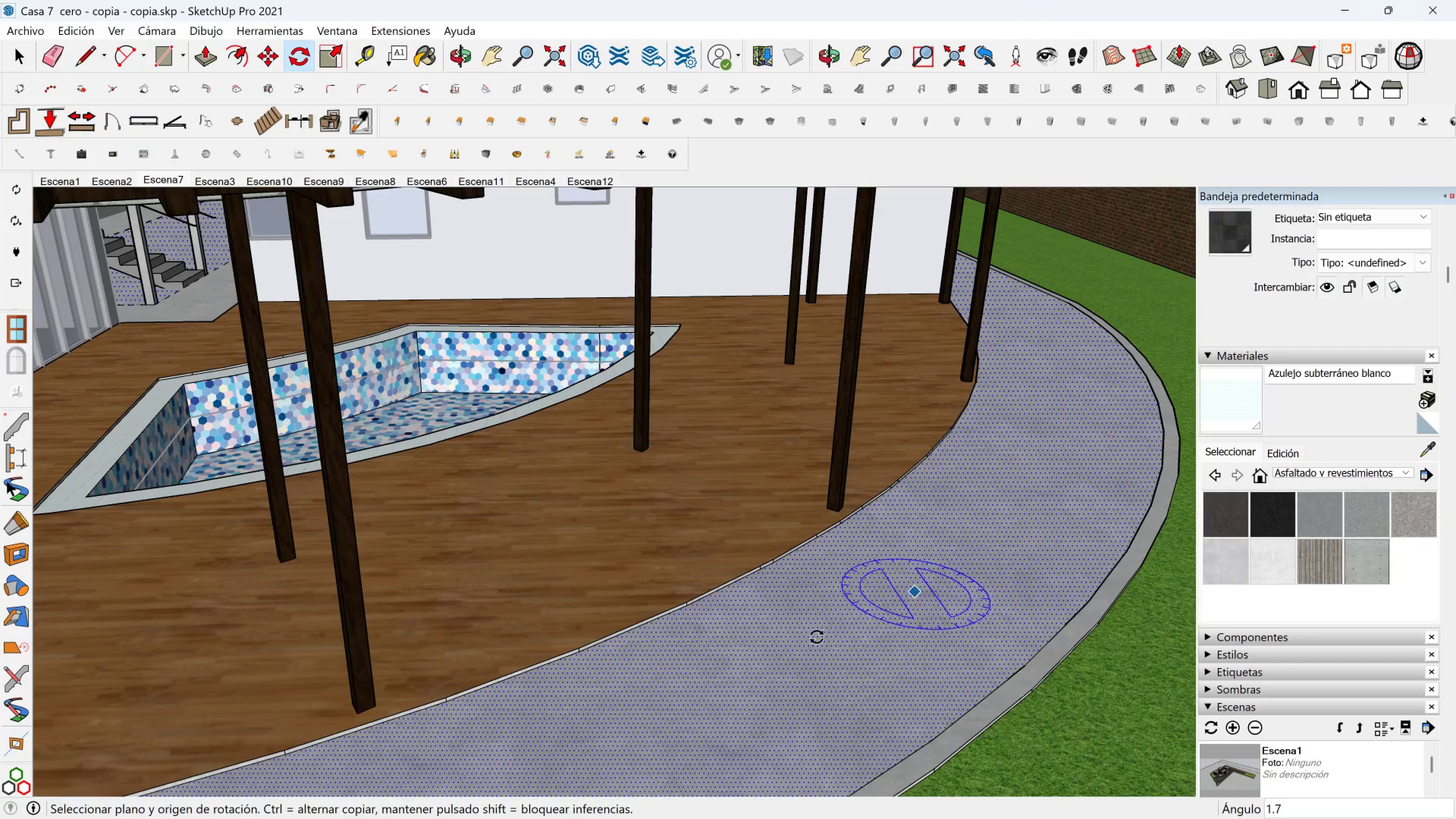 
hold_key(key=ShiftLeft, duration=0.41)
scroll: coordinate [859, 560], scroll_direction: down, amount: 3.0
 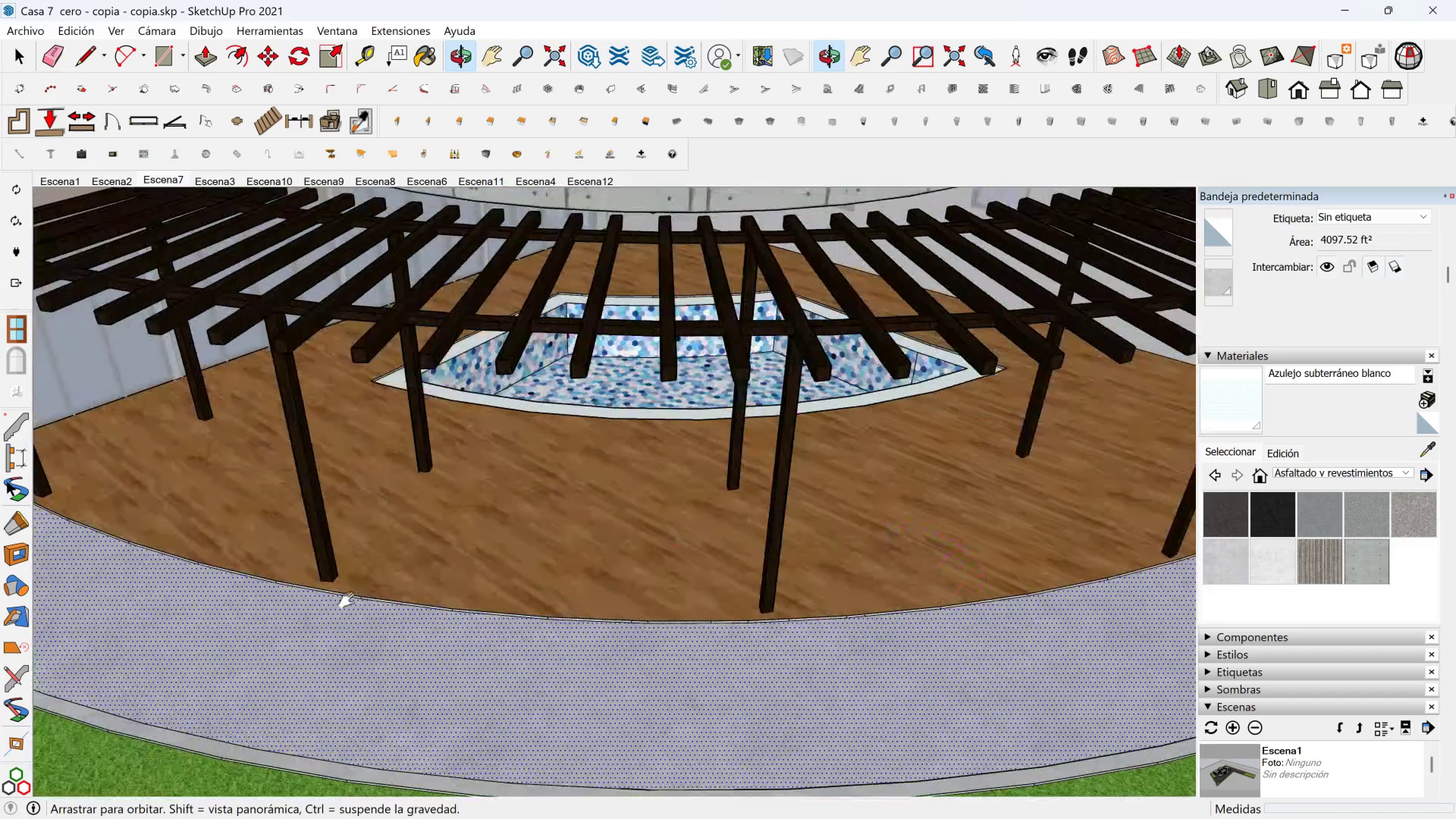 
hold_key(key=ShiftLeft, duration=0.73)
 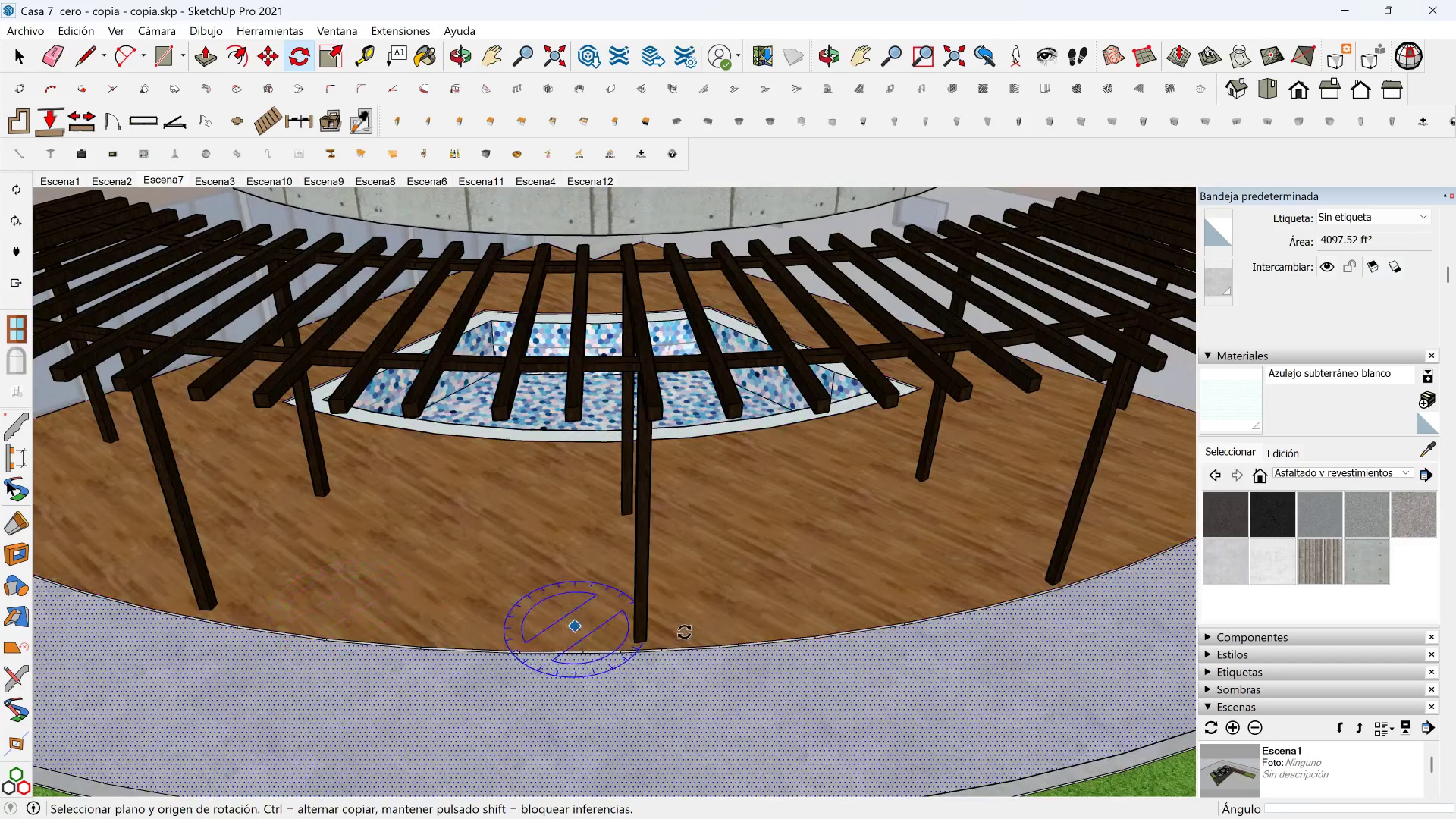 
key(Shift+ShiftLeft)
 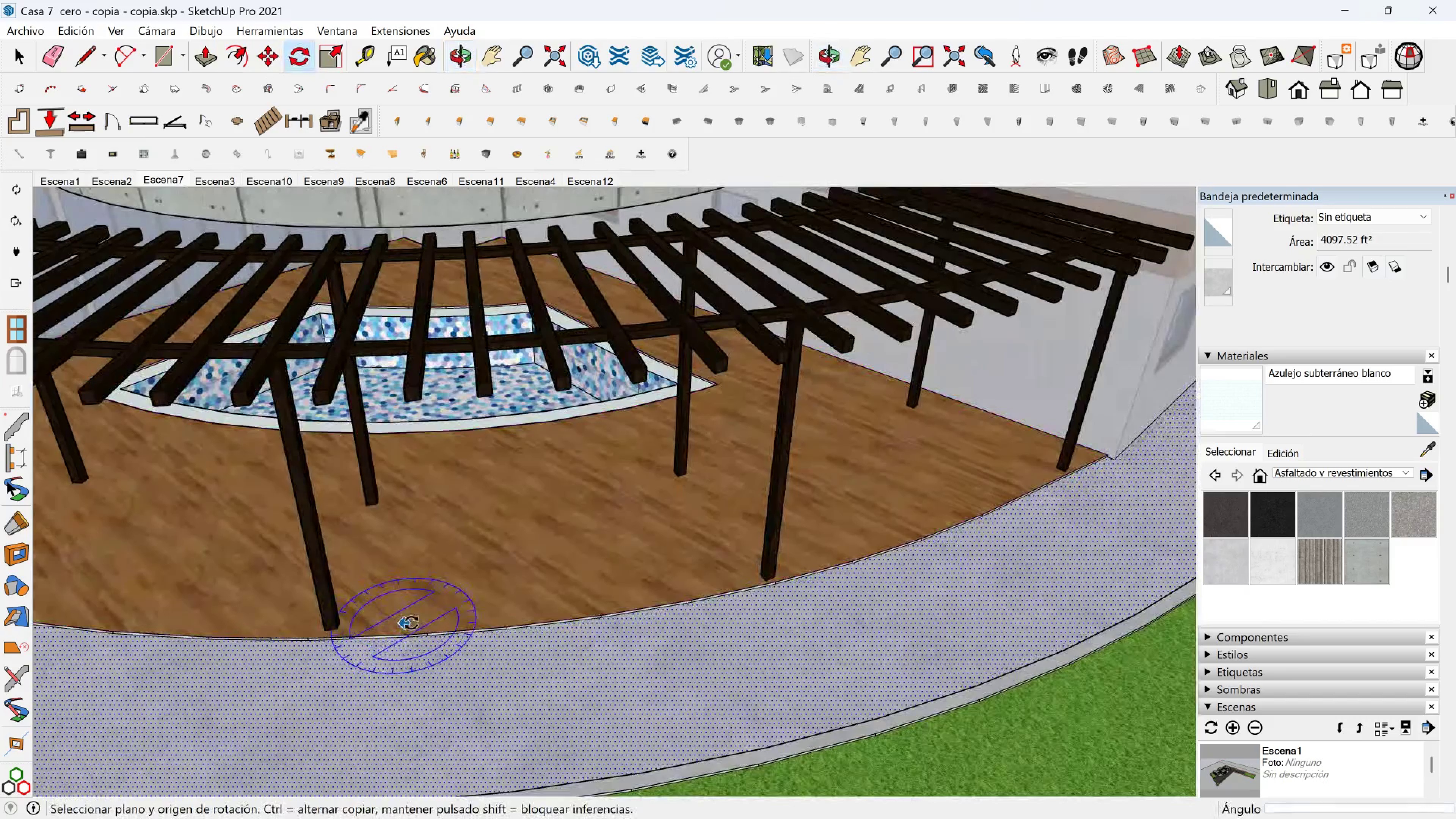 
hold_key(key=ShiftLeft, duration=0.32)
 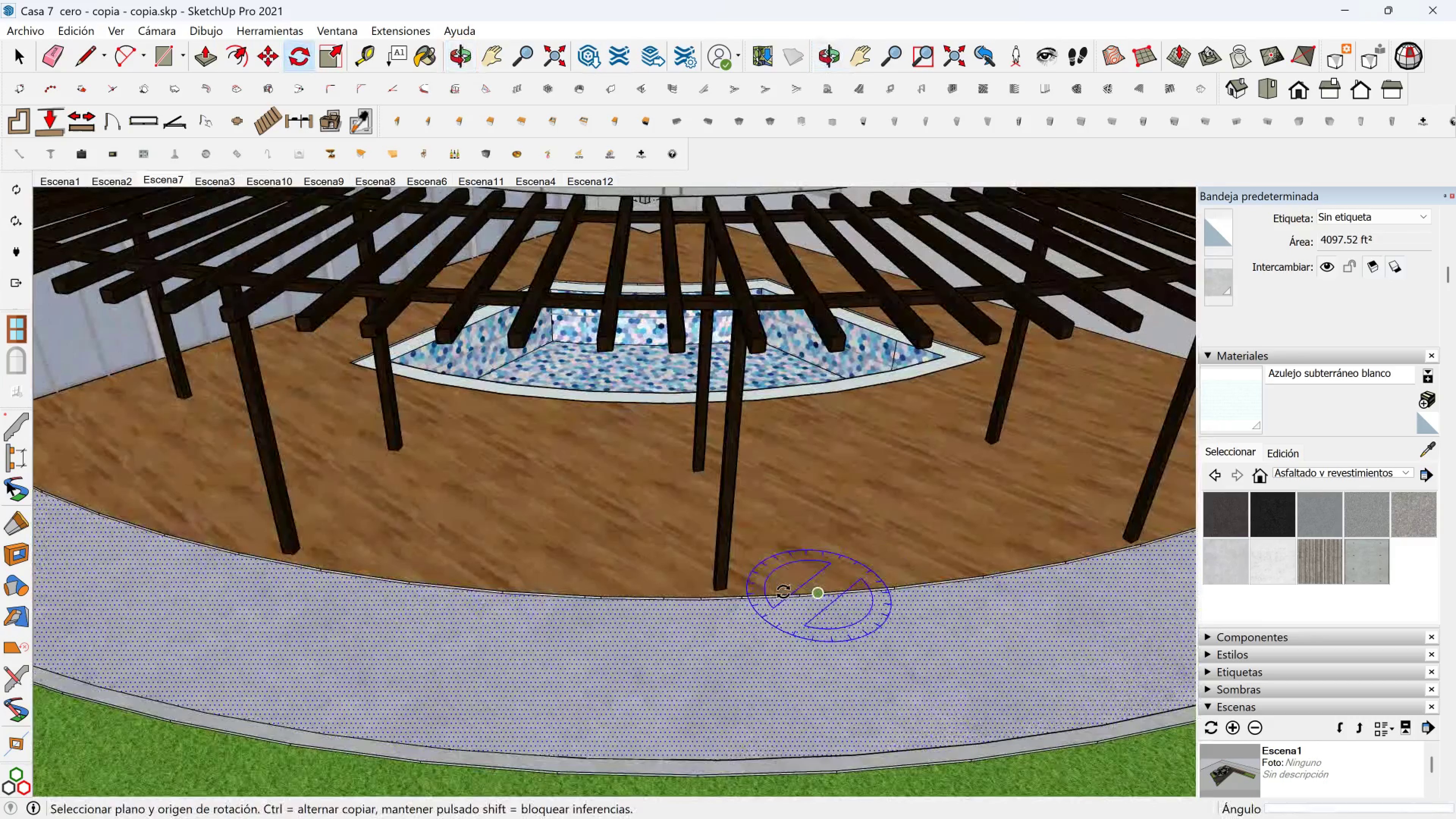 
key(Space)
 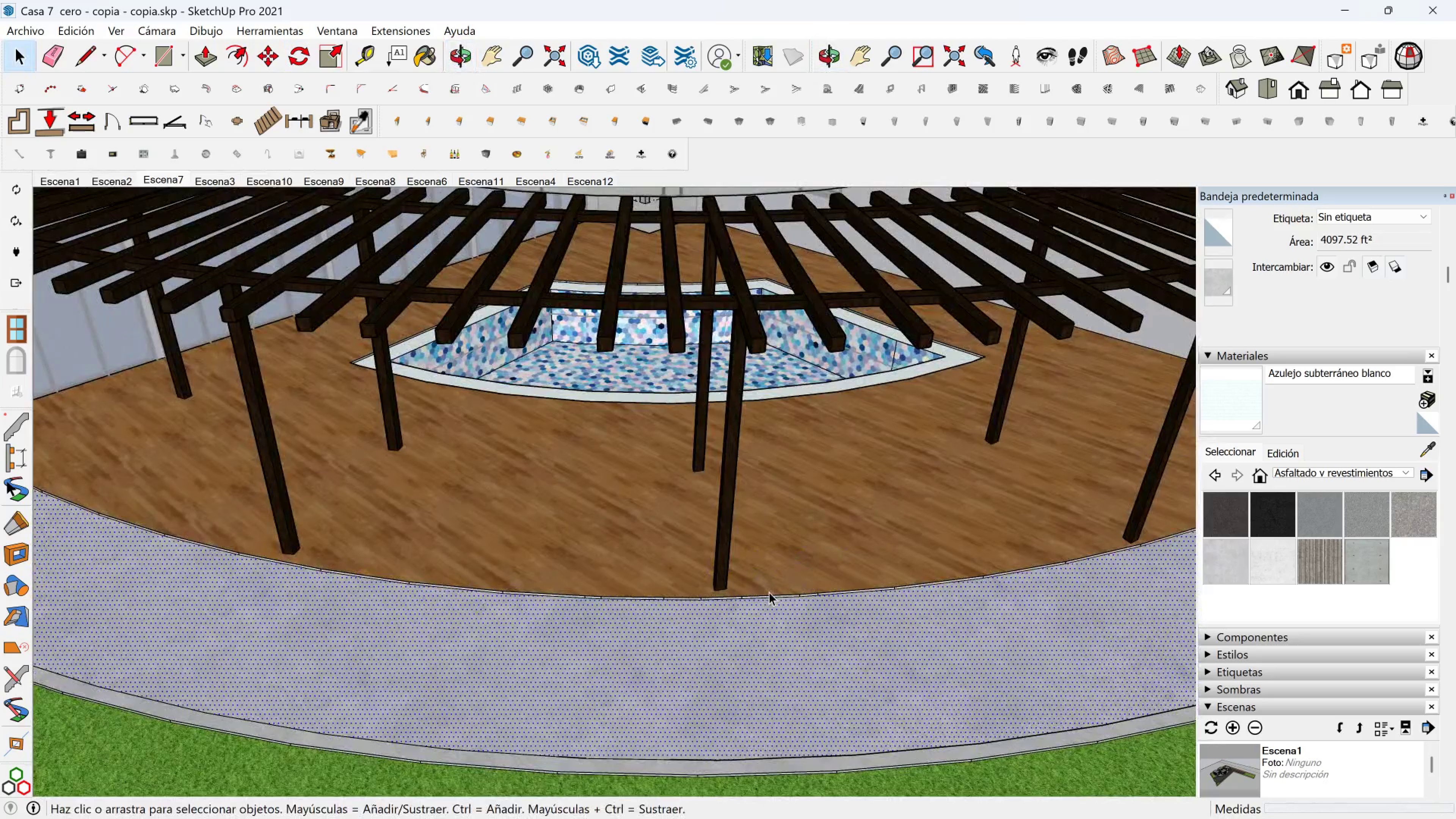 
scroll: coordinate [721, 554], scroll_direction: down, amount: 7.0
 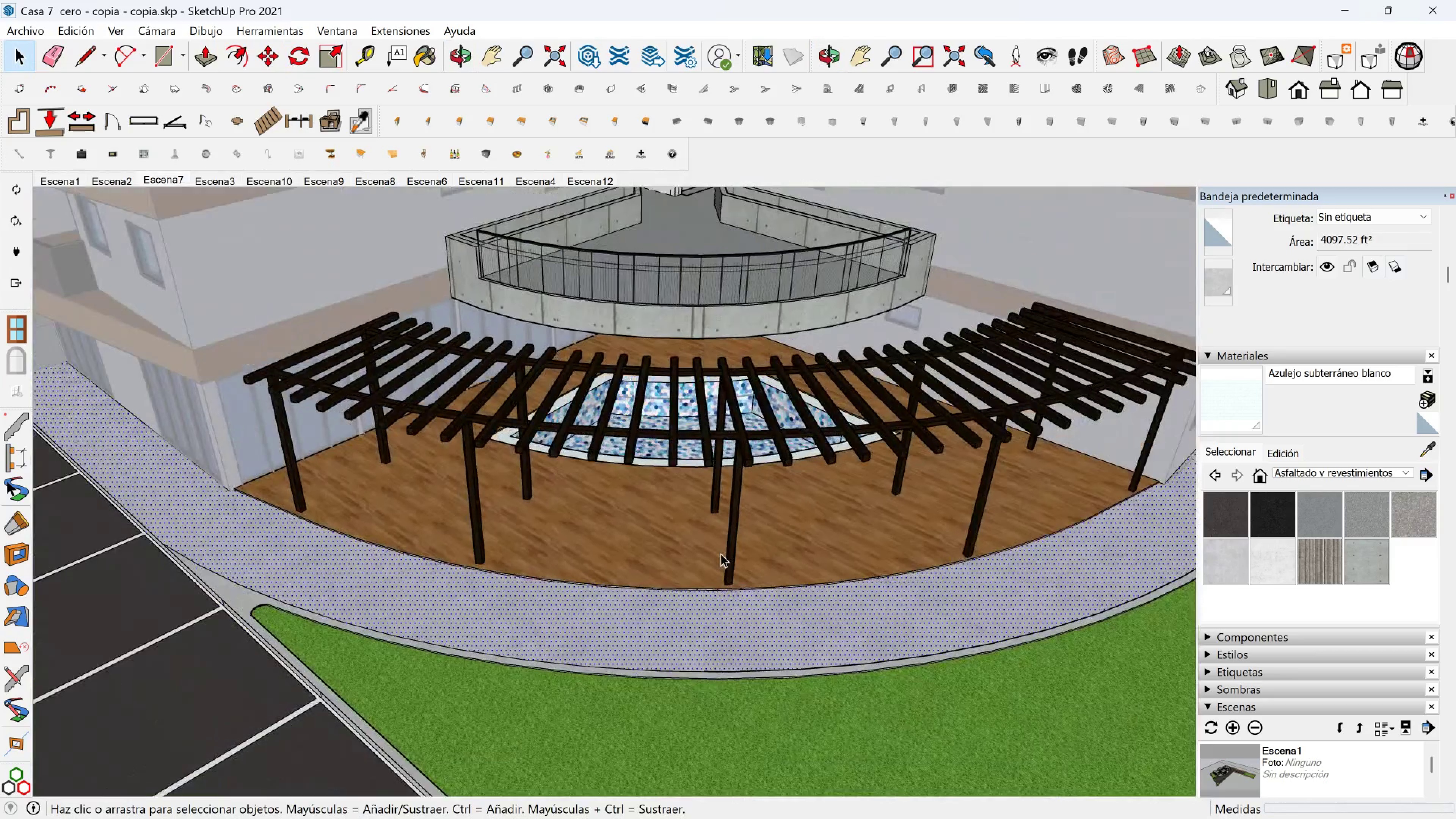 
key(Shift+ShiftLeft)
 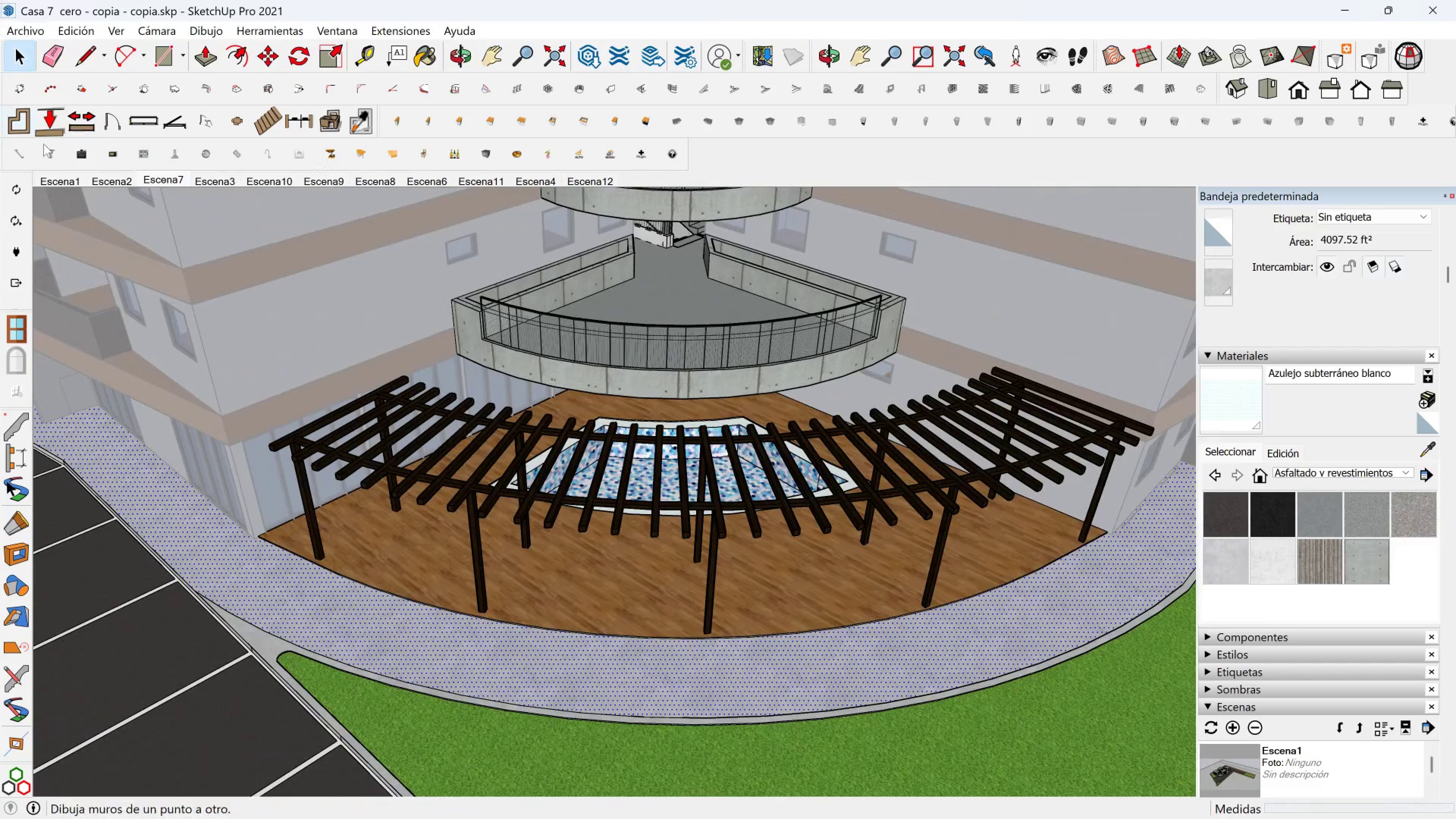 
key(Escape)
 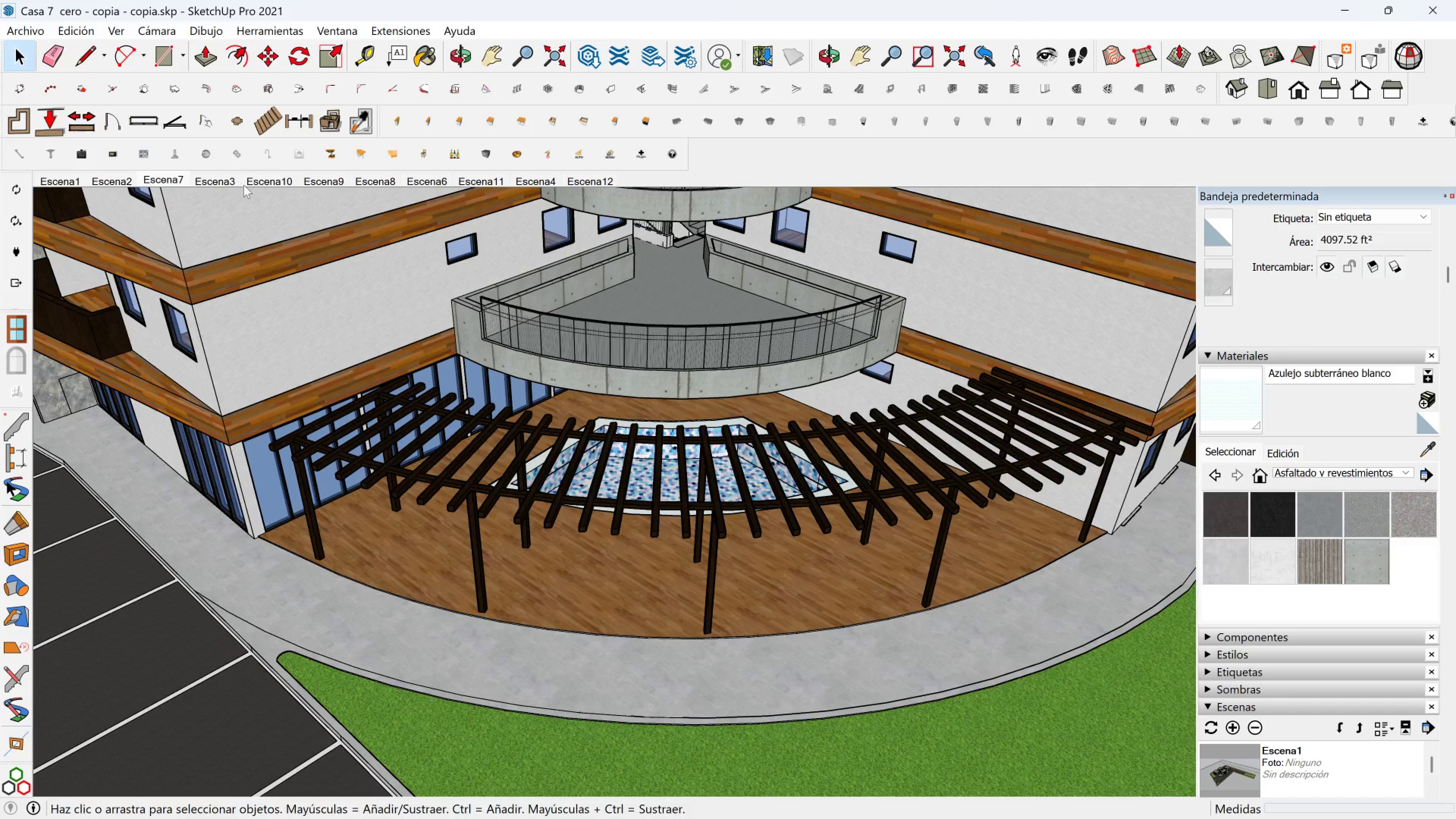 
key(Escape)
 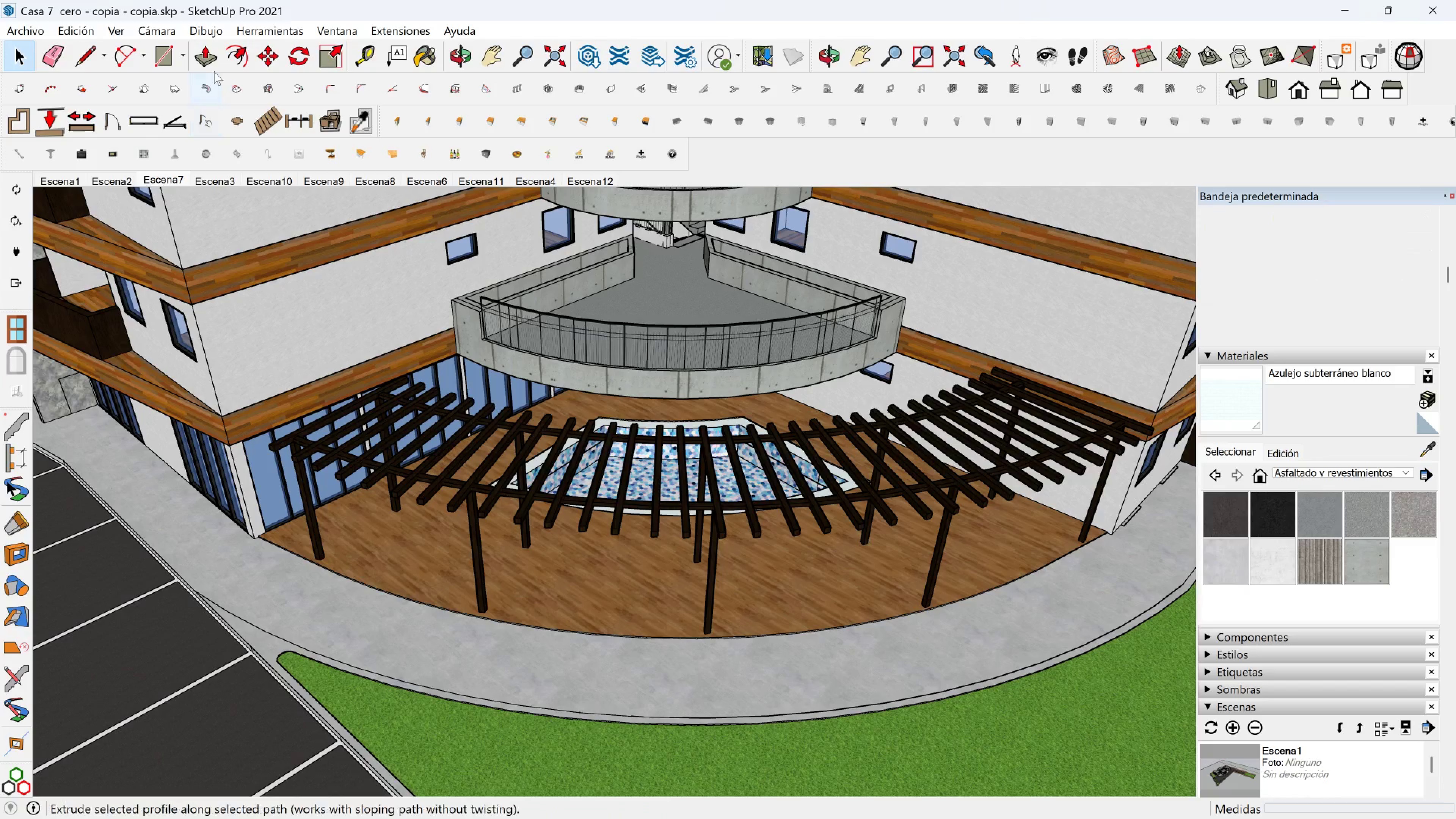 
key(Escape)
 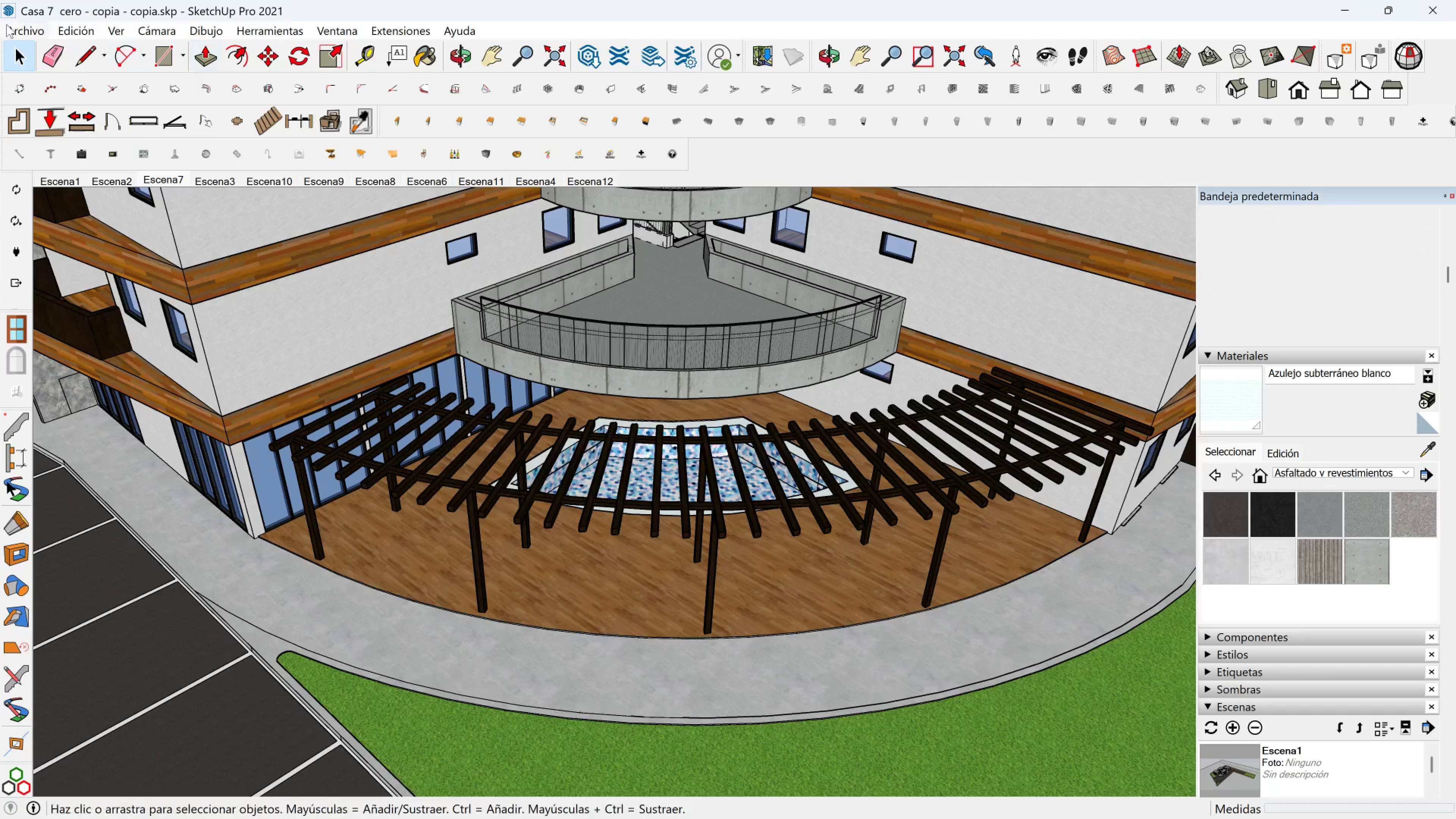 
key(Escape)
 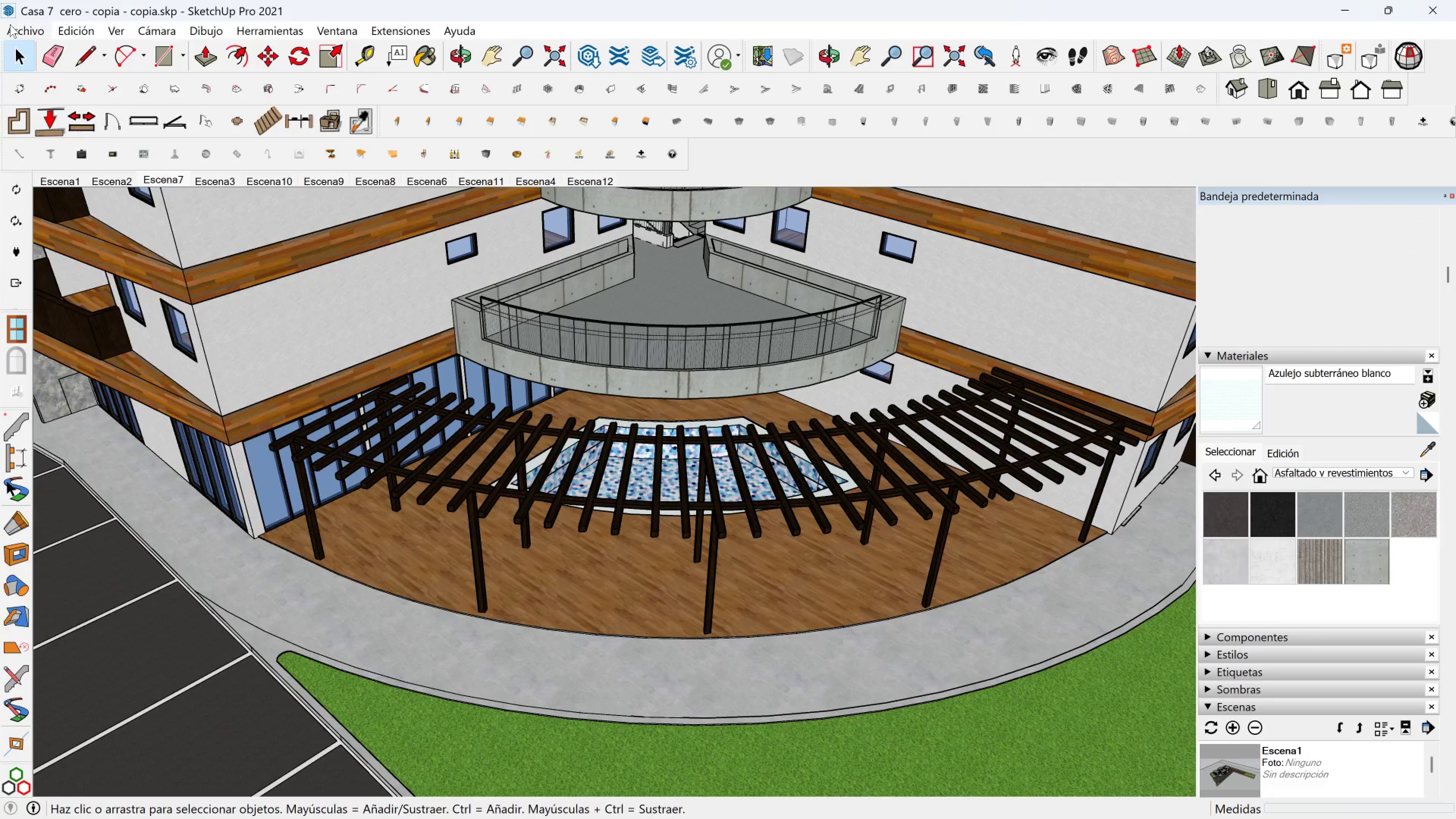 
left_click([10, 24])
 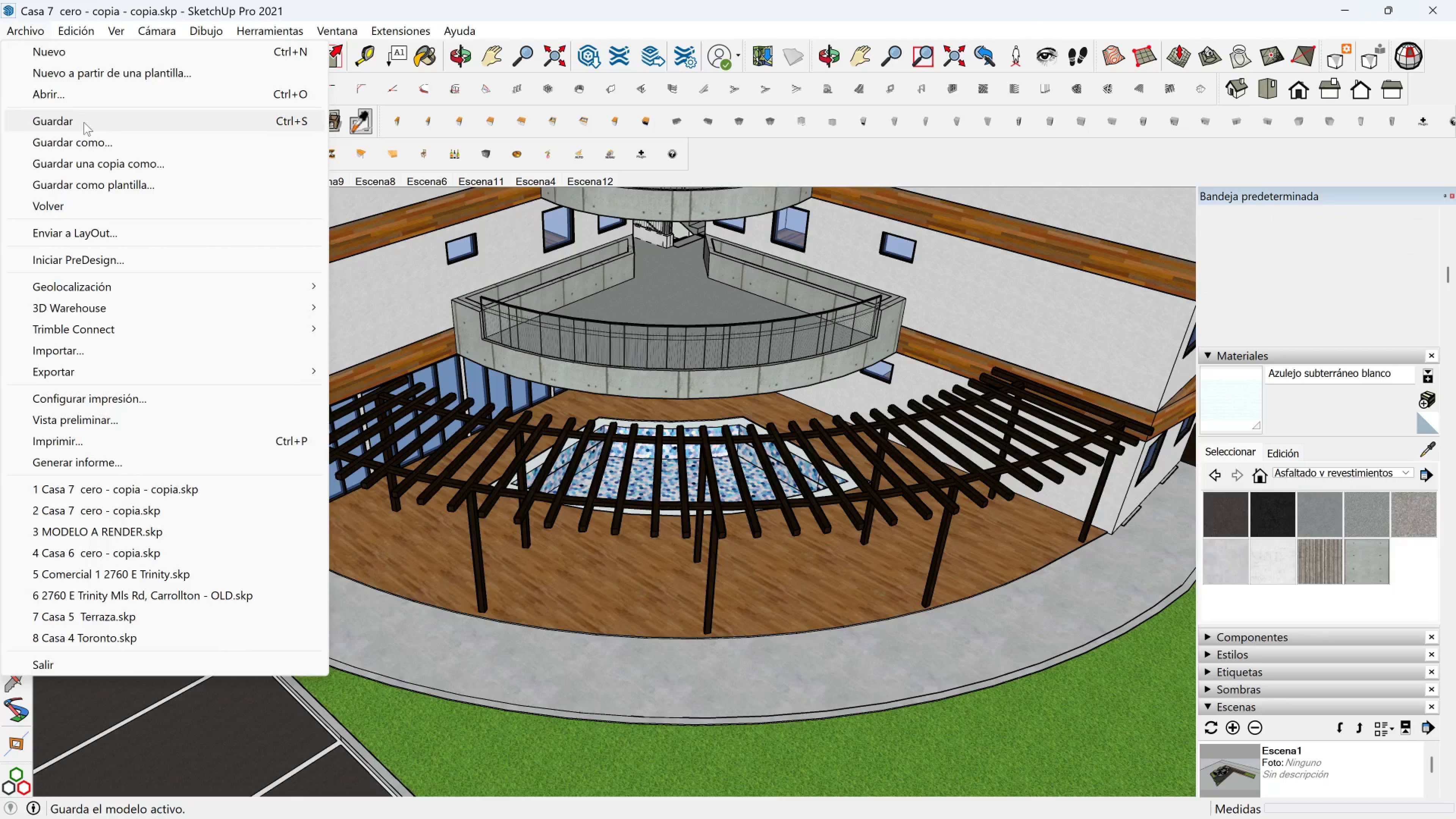 
left_click([84, 122])
 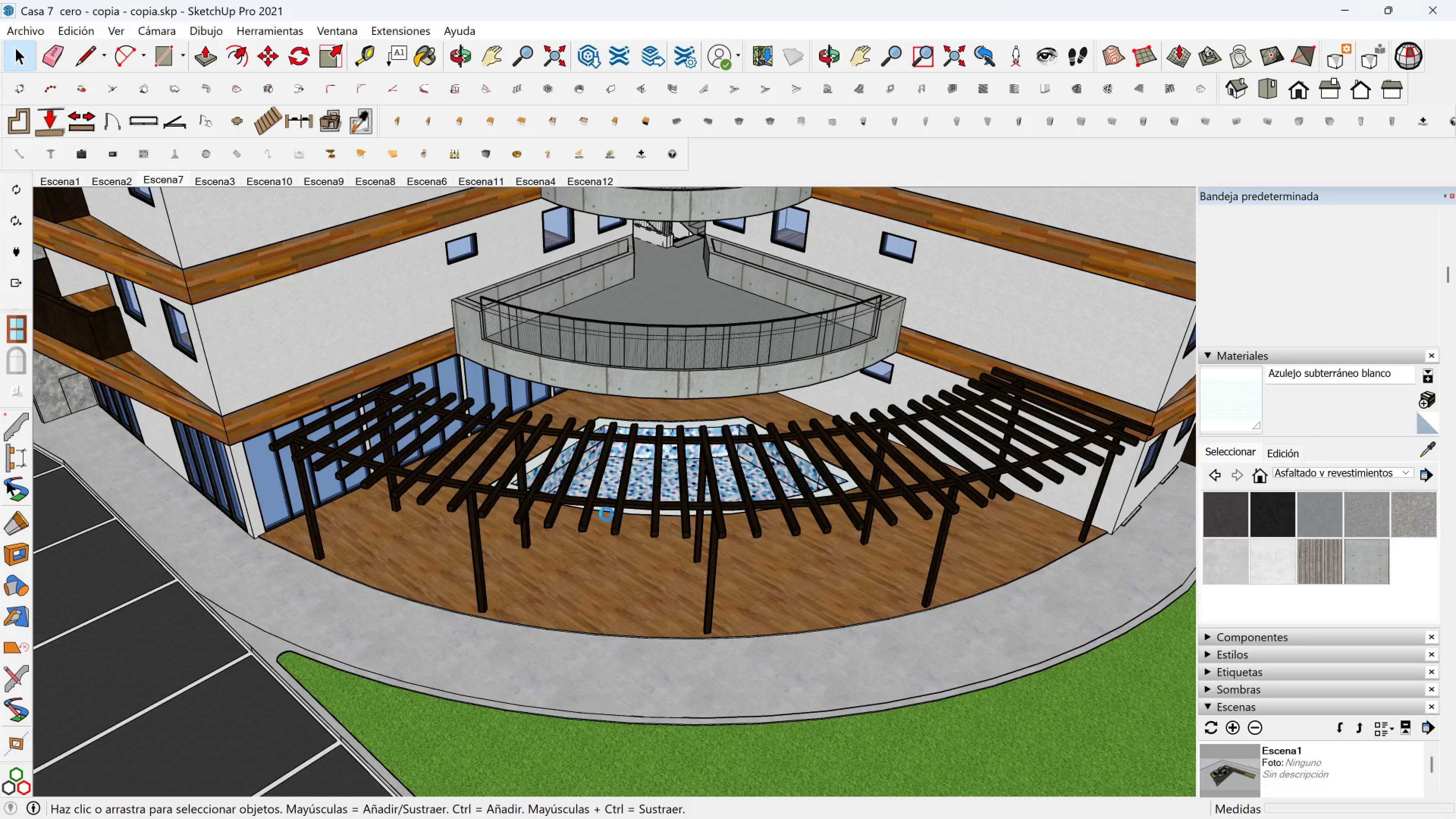 
key(Meta+MetaLeft)
 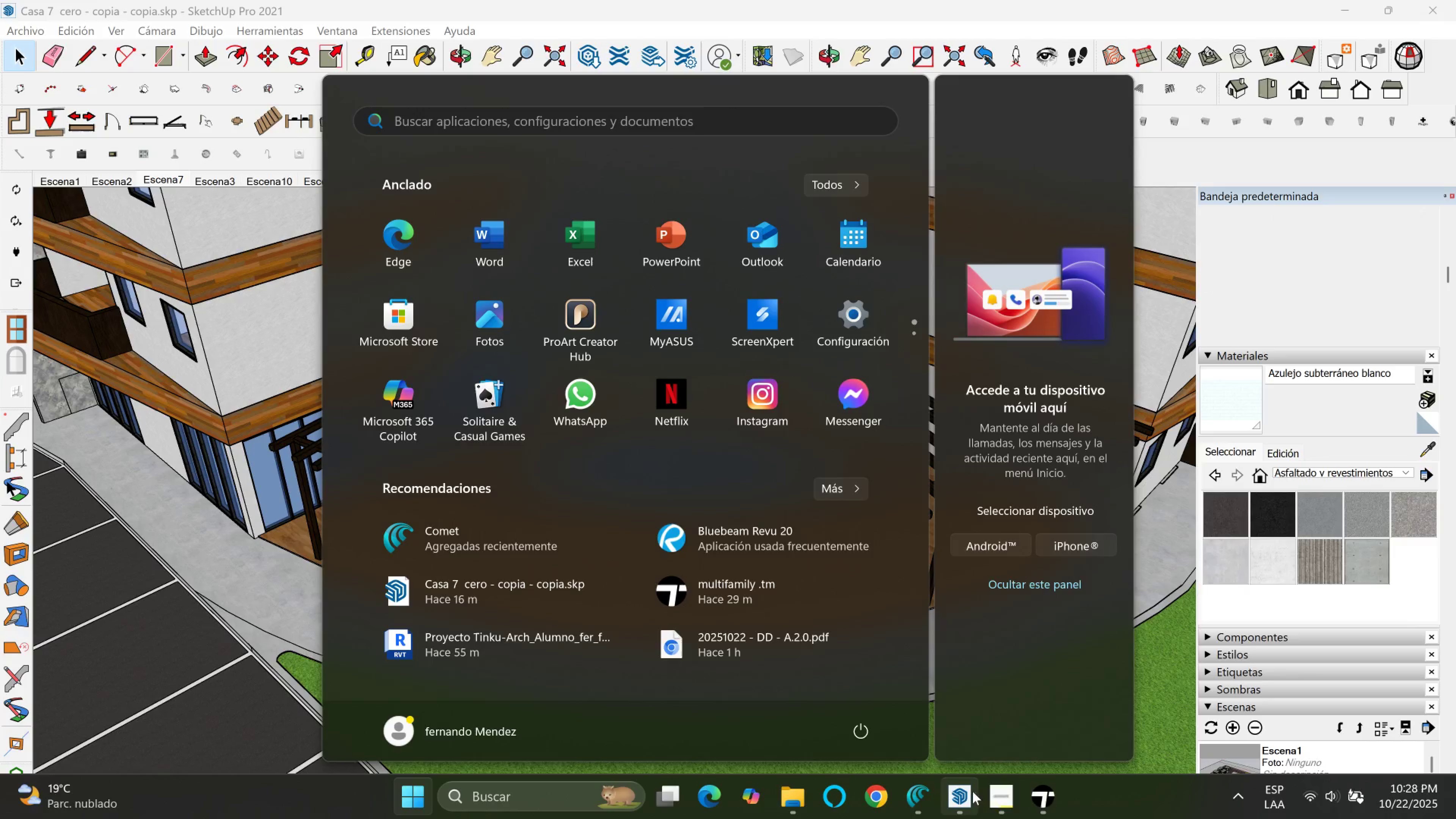 
left_click([1015, 790])